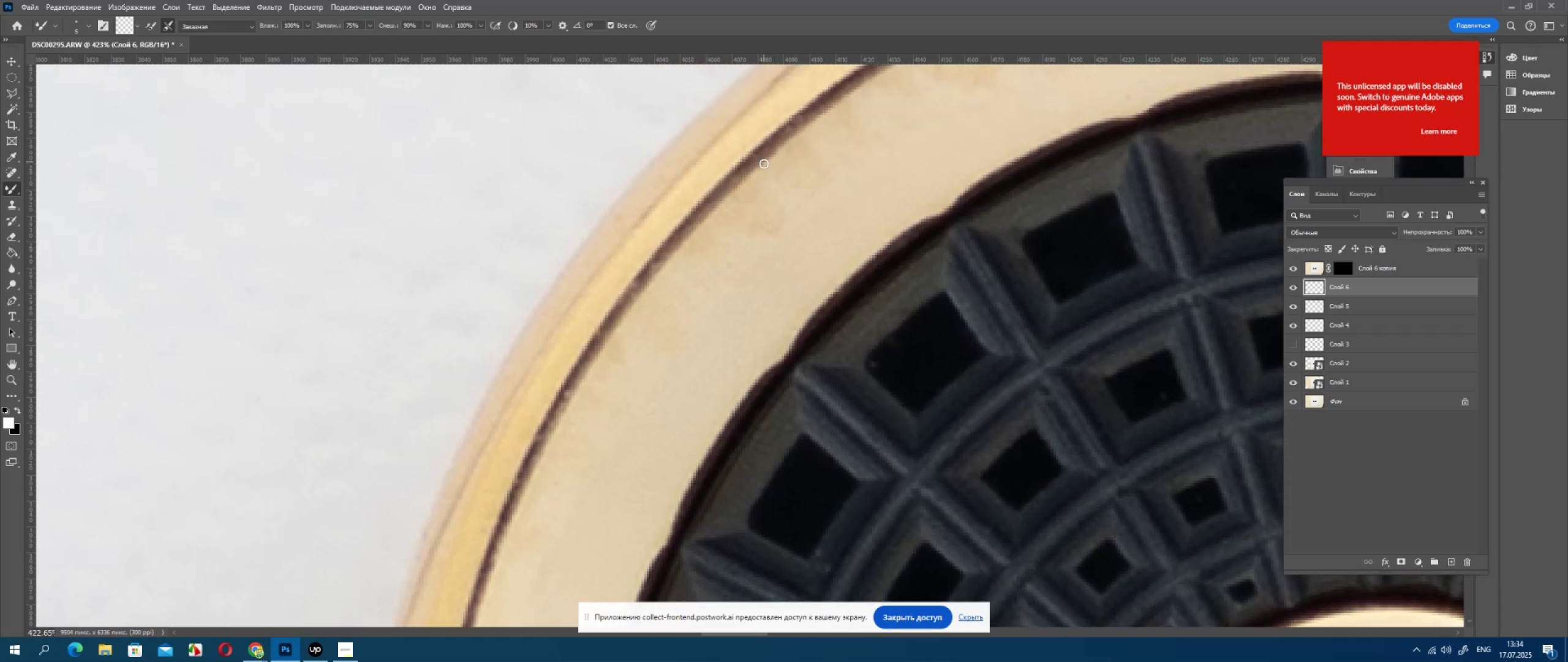 
key(Control+ControlLeft)
 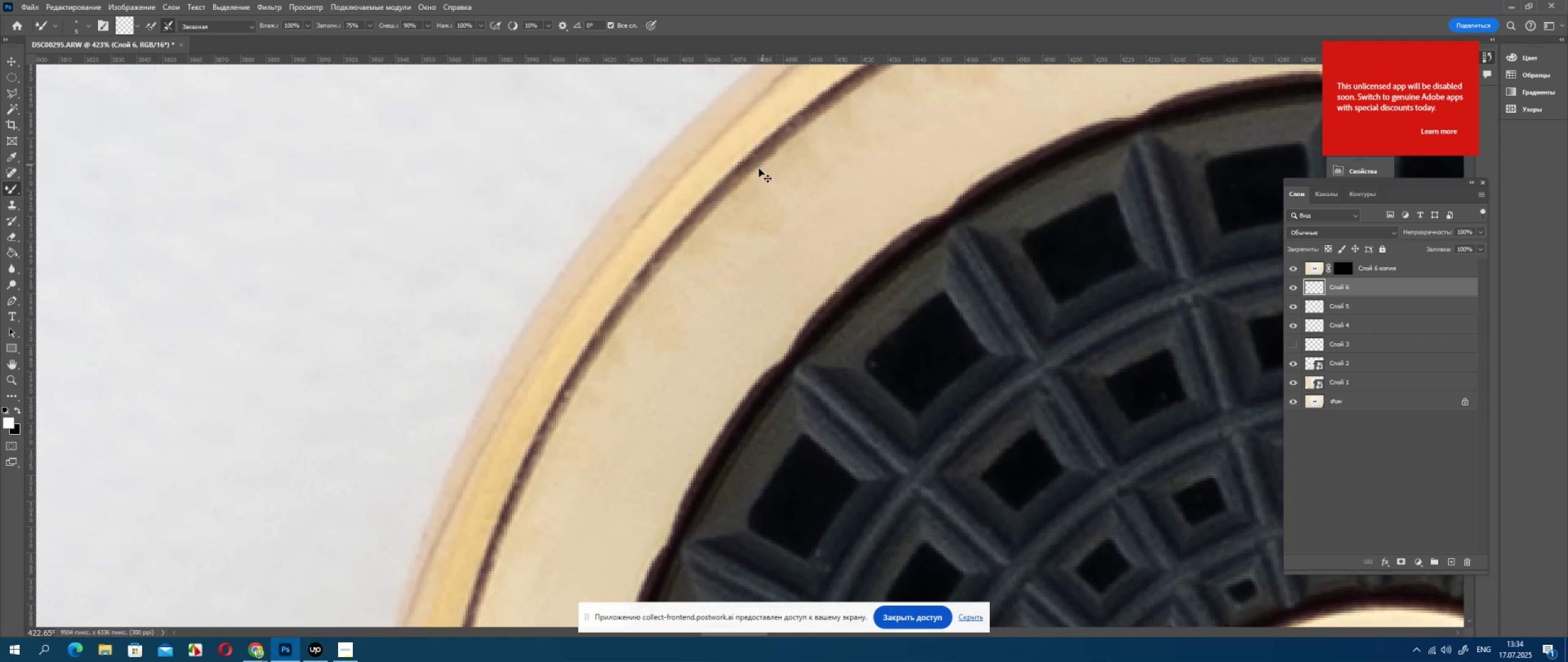 
key(Control+Z)
 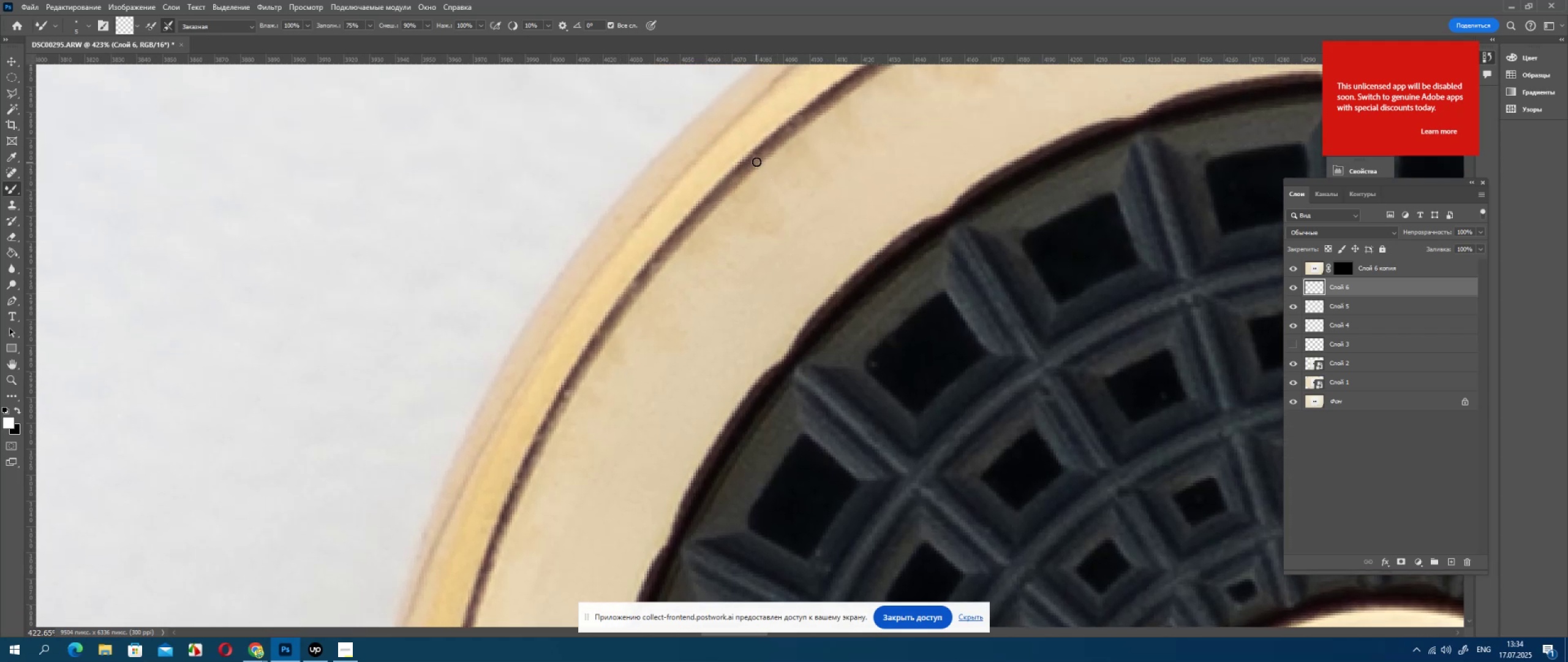 
left_click_drag(start_coordinate=[756, 161], to_coordinate=[778, 141])
 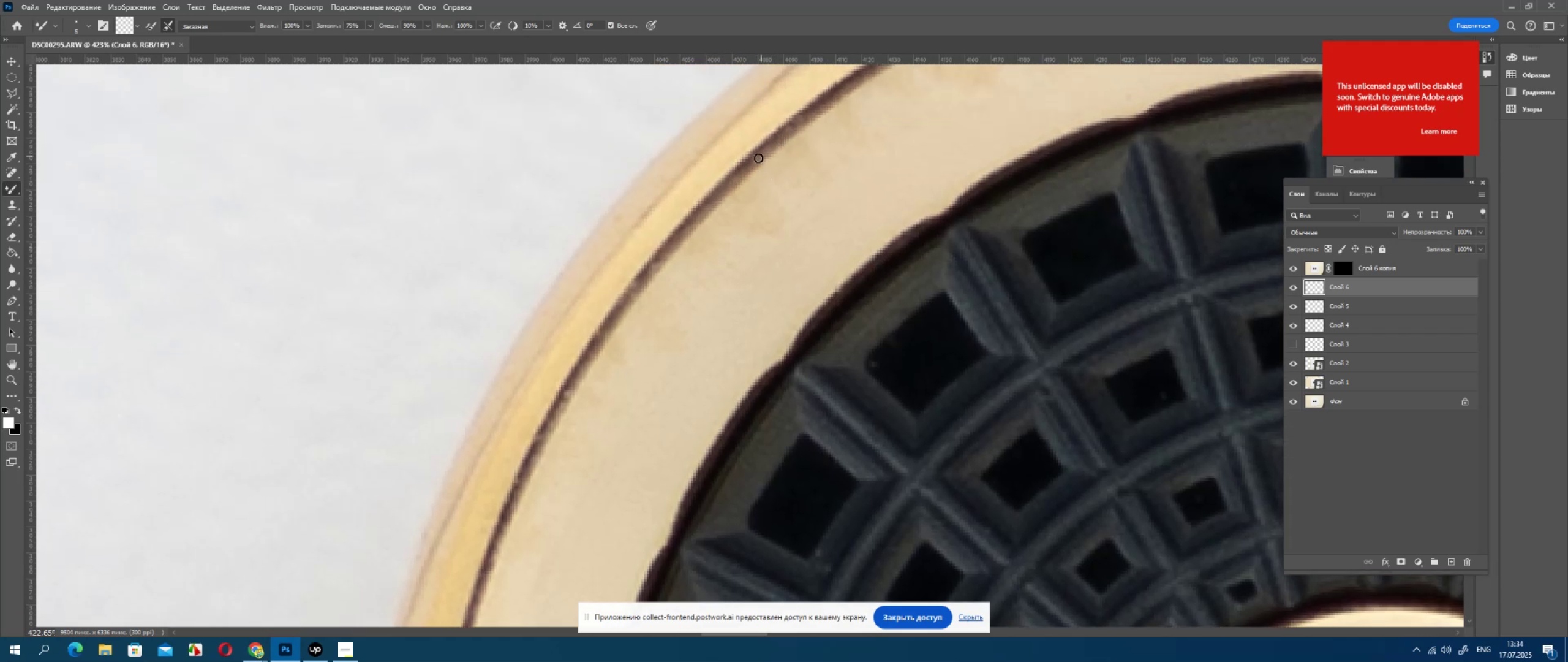 
left_click_drag(start_coordinate=[758, 158], to_coordinate=[834, 108])
 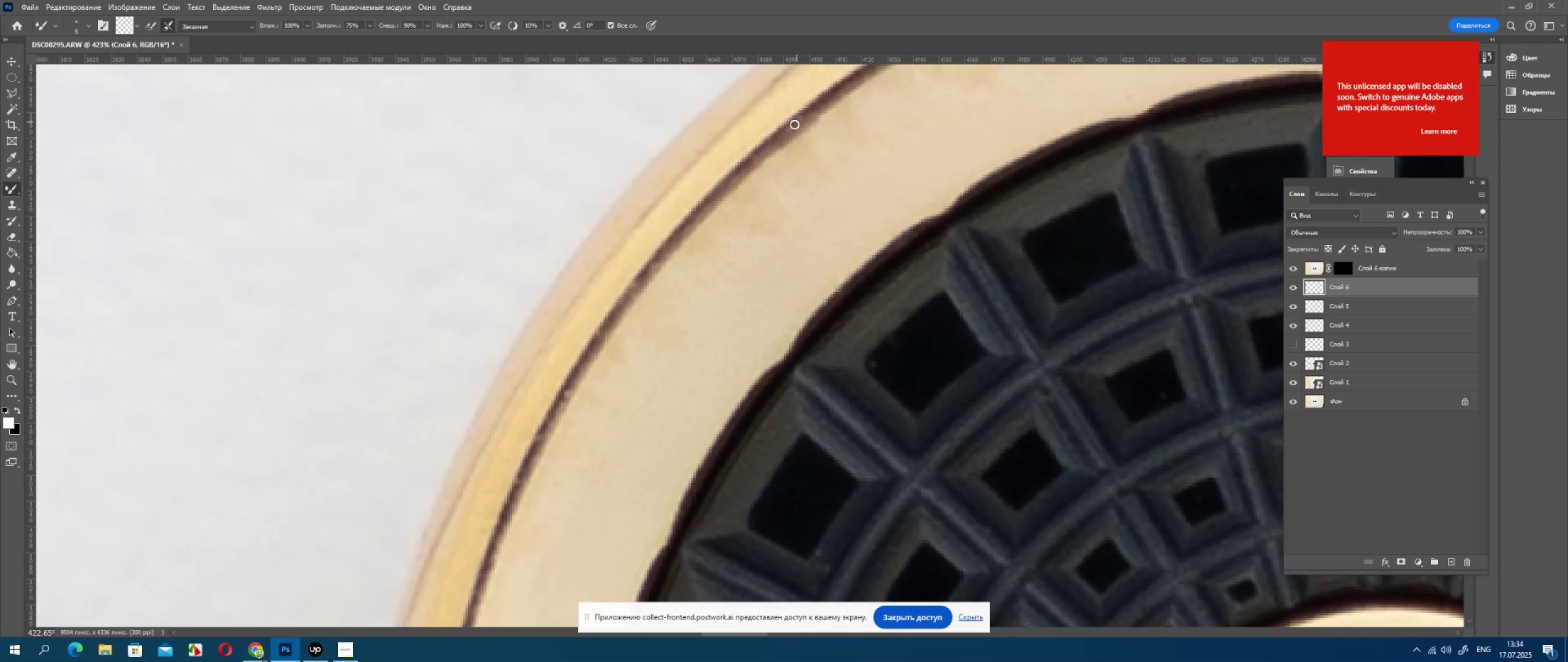 
key(Control+ControlLeft)
 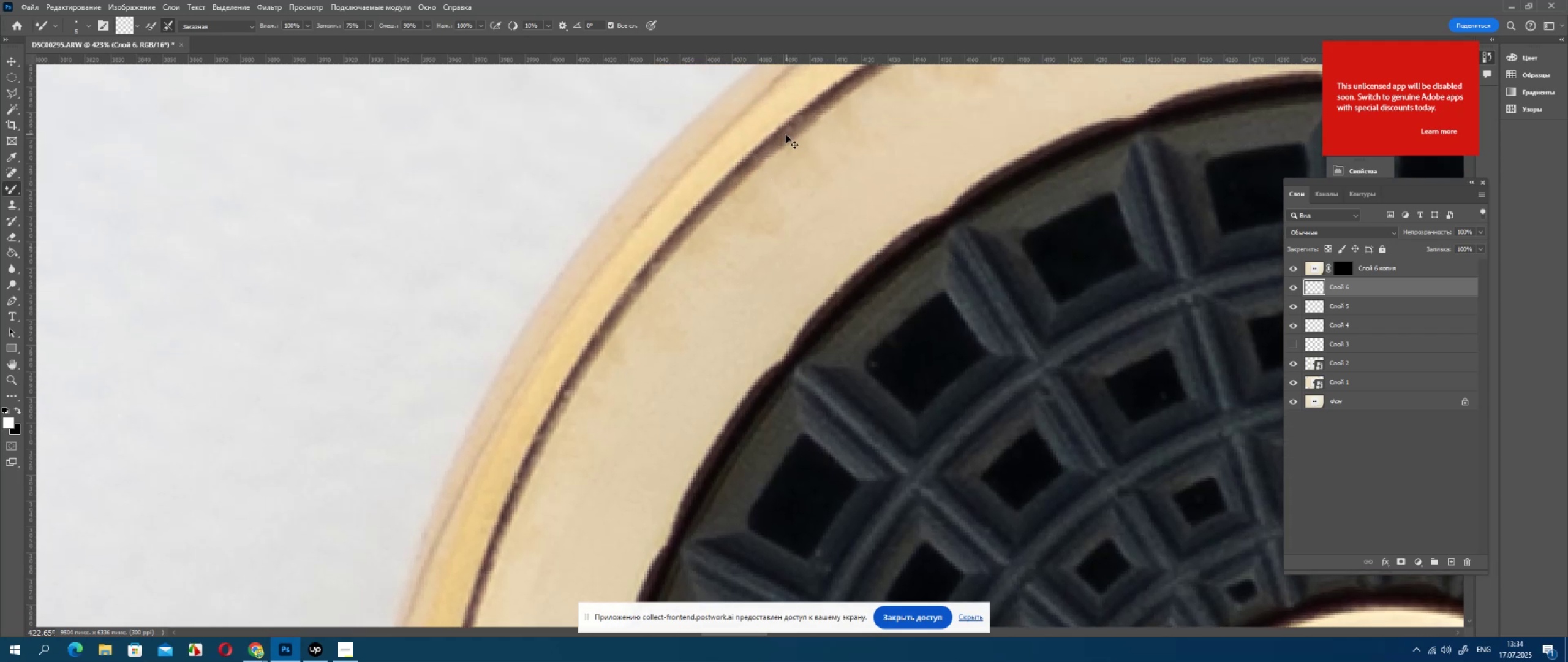 
key(Control+Z)
 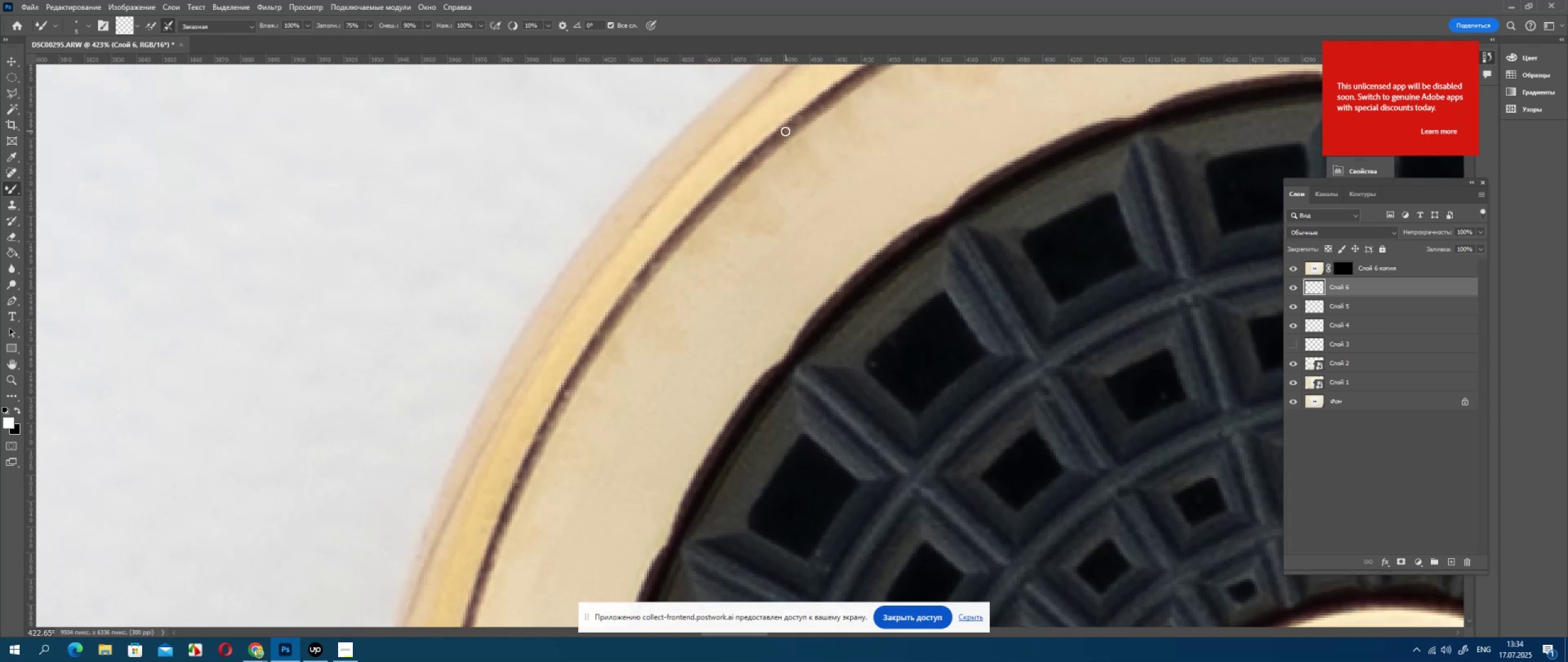 
left_click_drag(start_coordinate=[786, 131], to_coordinate=[813, 109])
 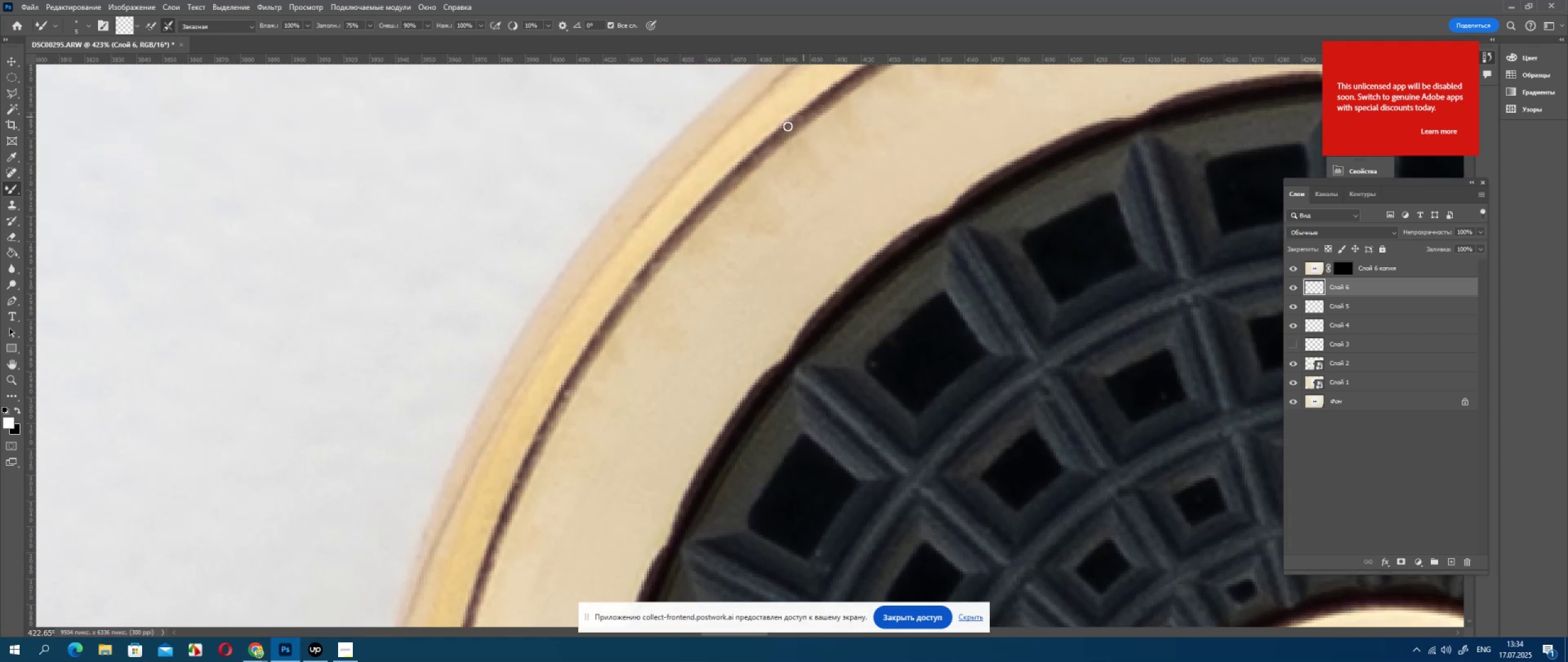 
left_click_drag(start_coordinate=[786, 127], to_coordinate=[834, 95])
 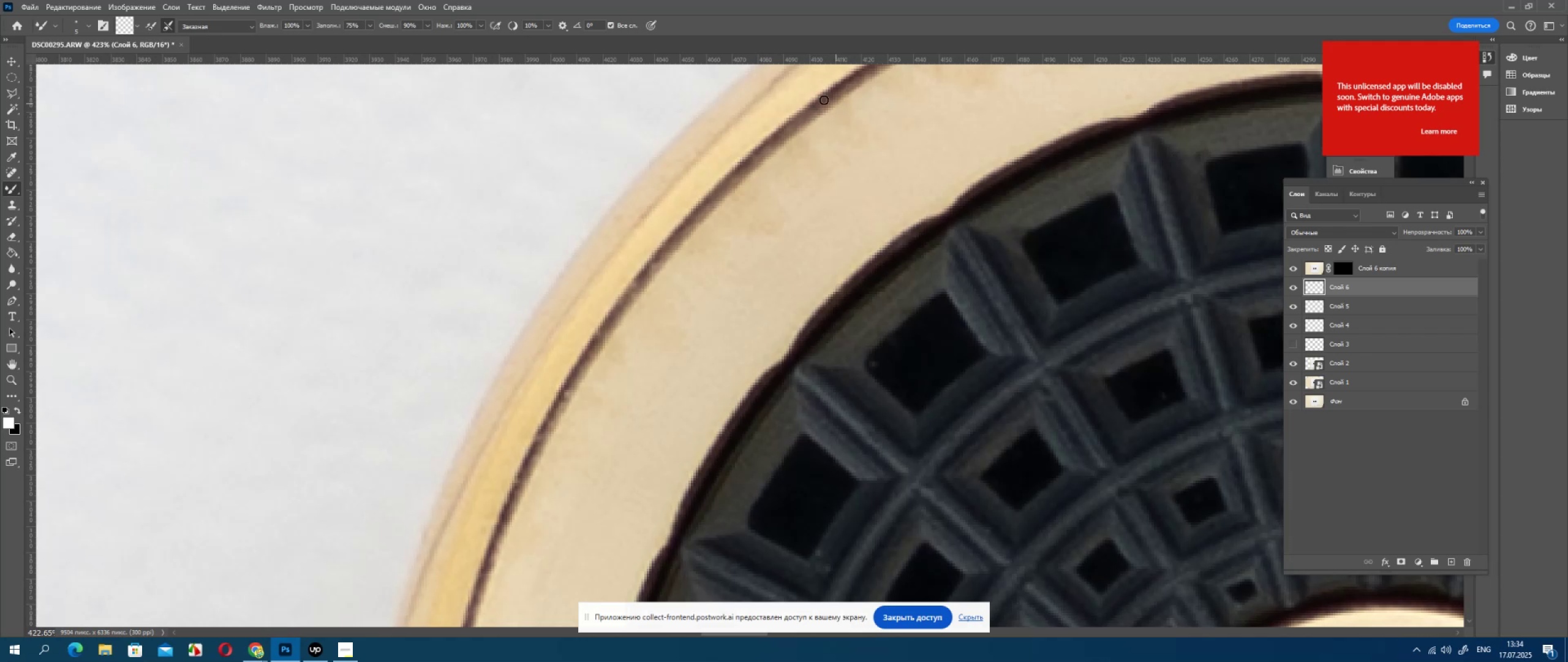 
left_click_drag(start_coordinate=[823, 98], to_coordinate=[799, 116])
 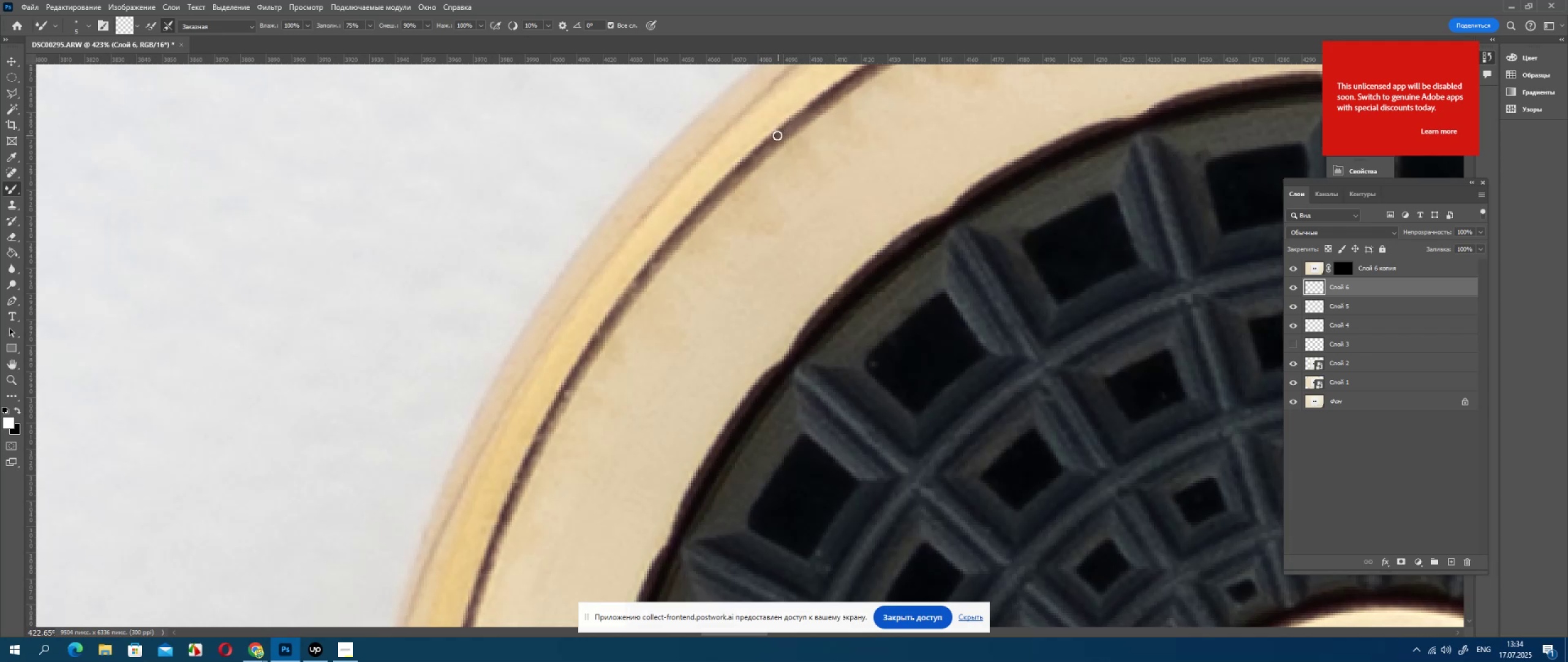 
left_click_drag(start_coordinate=[775, 133], to_coordinate=[845, 85])
 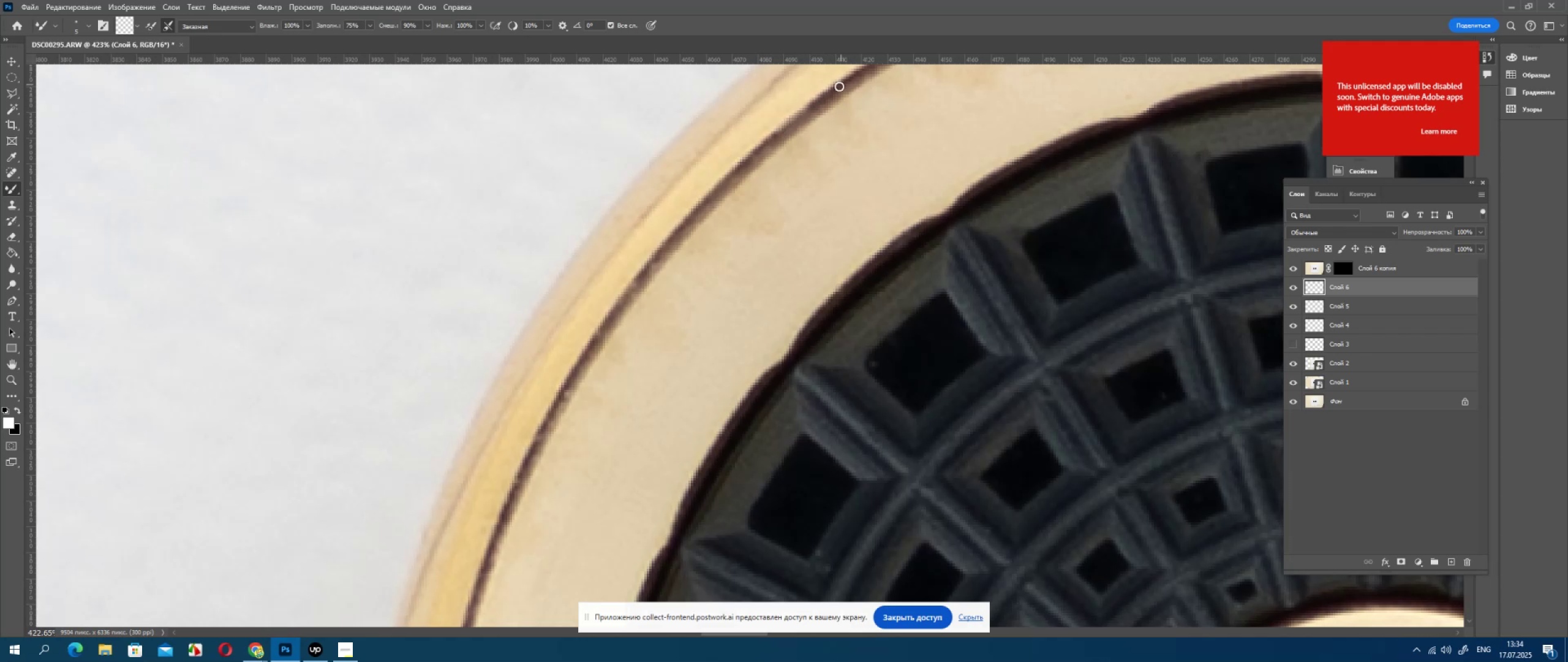 
key(Control+ControlLeft)
 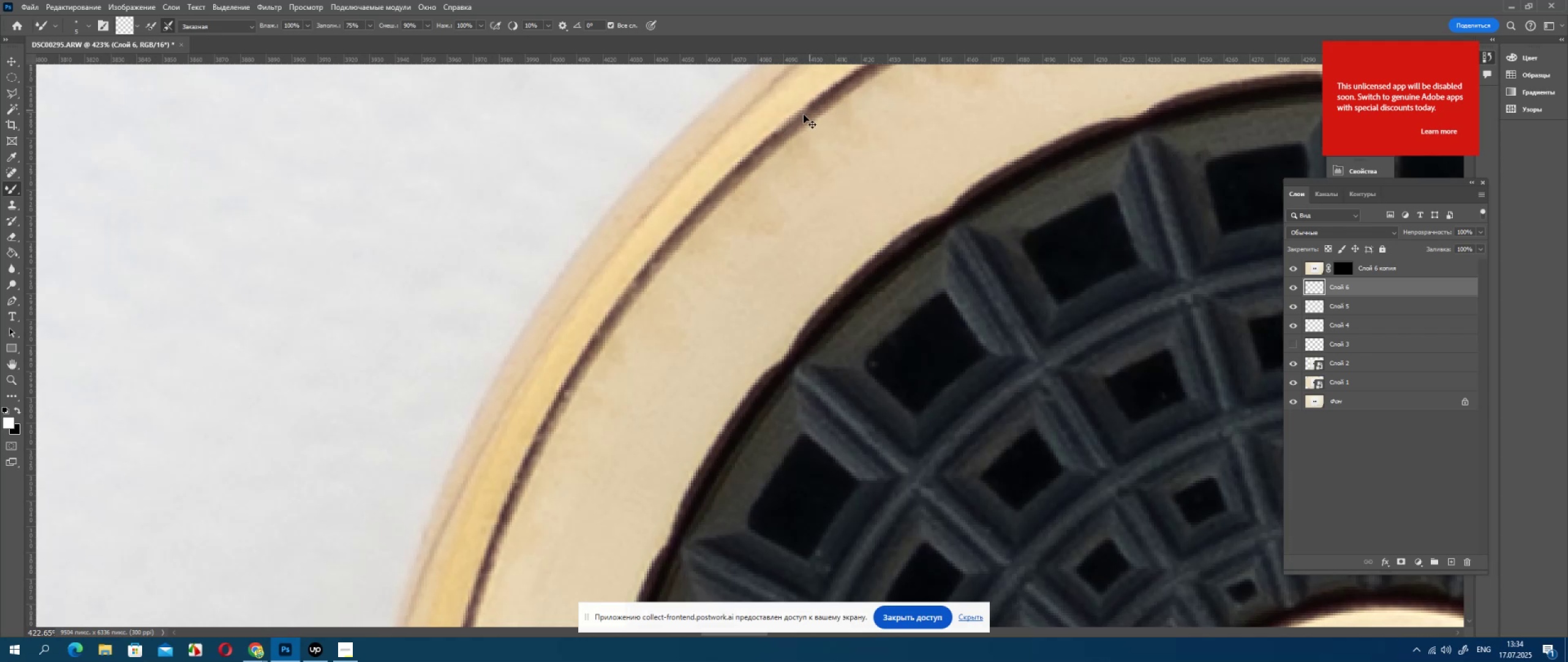 
key(Control+Z)
 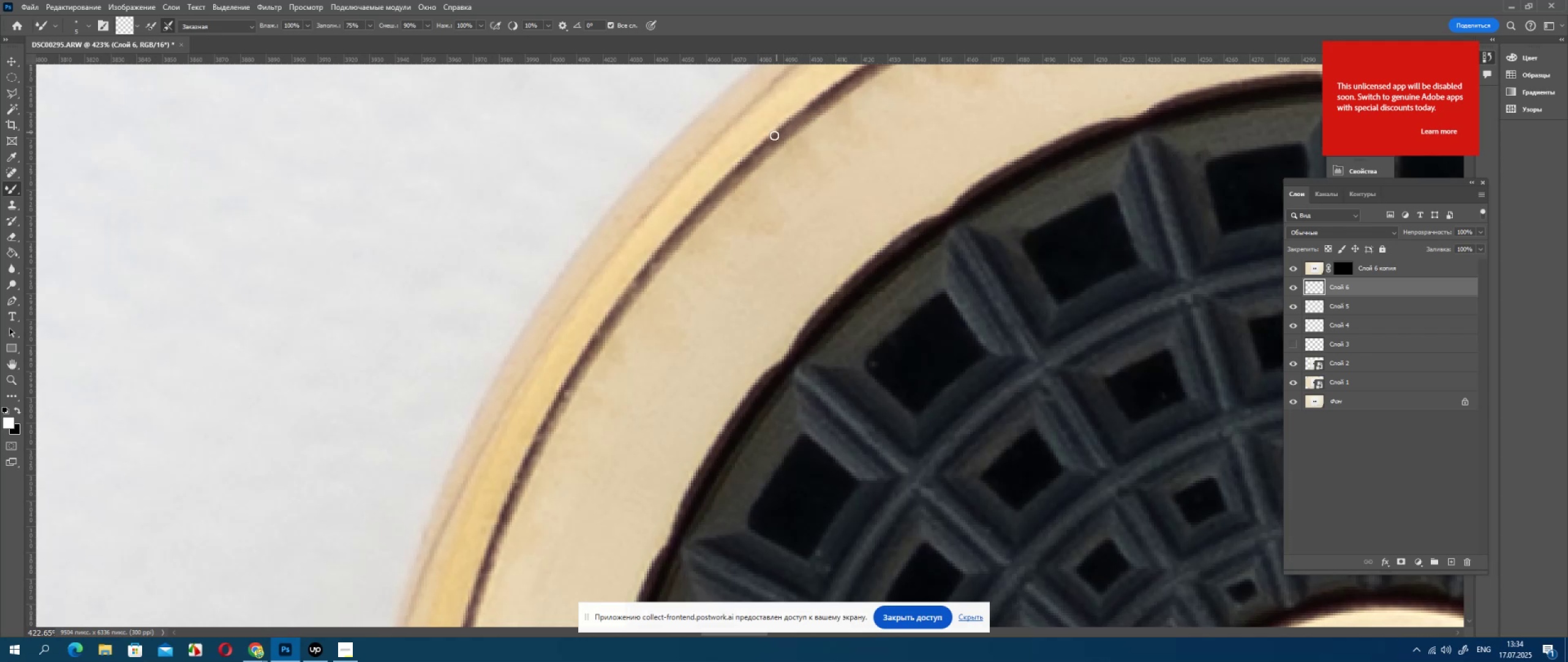 
left_click_drag(start_coordinate=[775, 137], to_coordinate=[812, 108])
 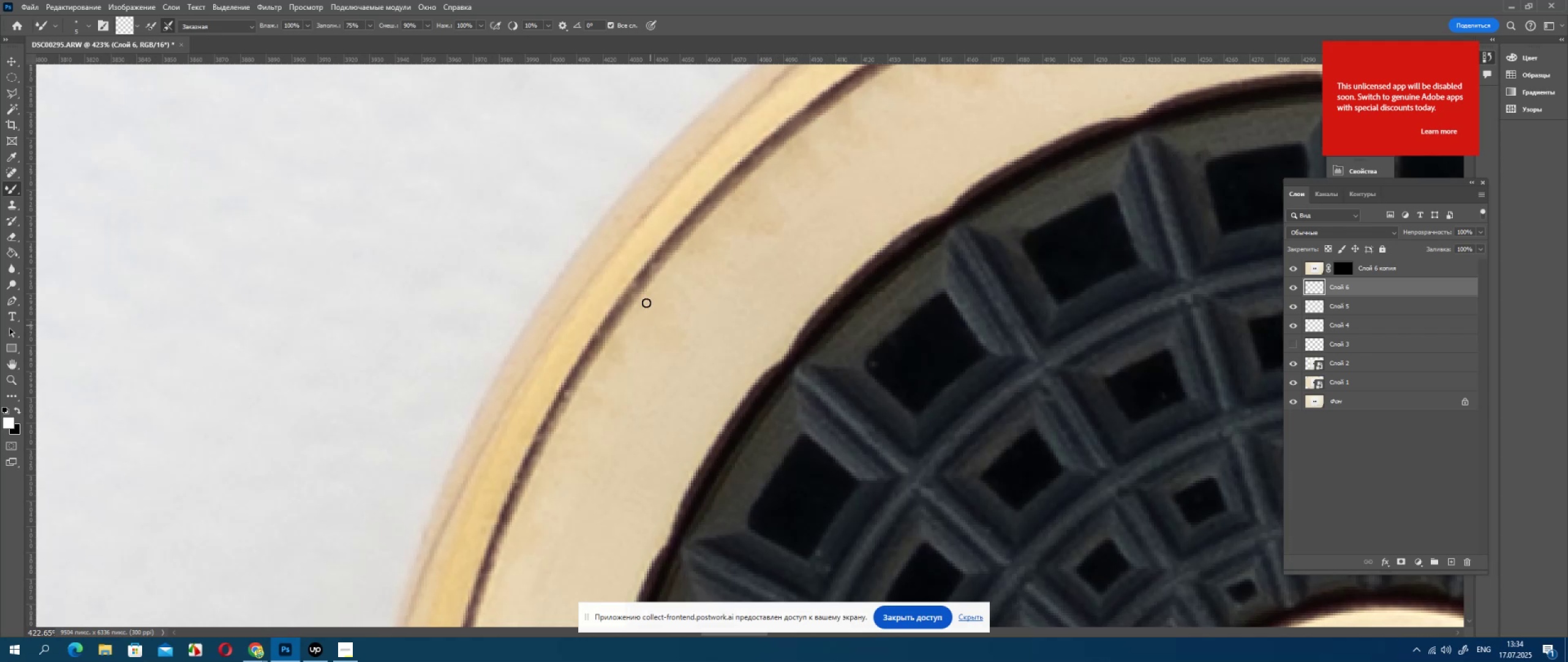 
left_click_drag(start_coordinate=[628, 295], to_coordinate=[670, 256])
 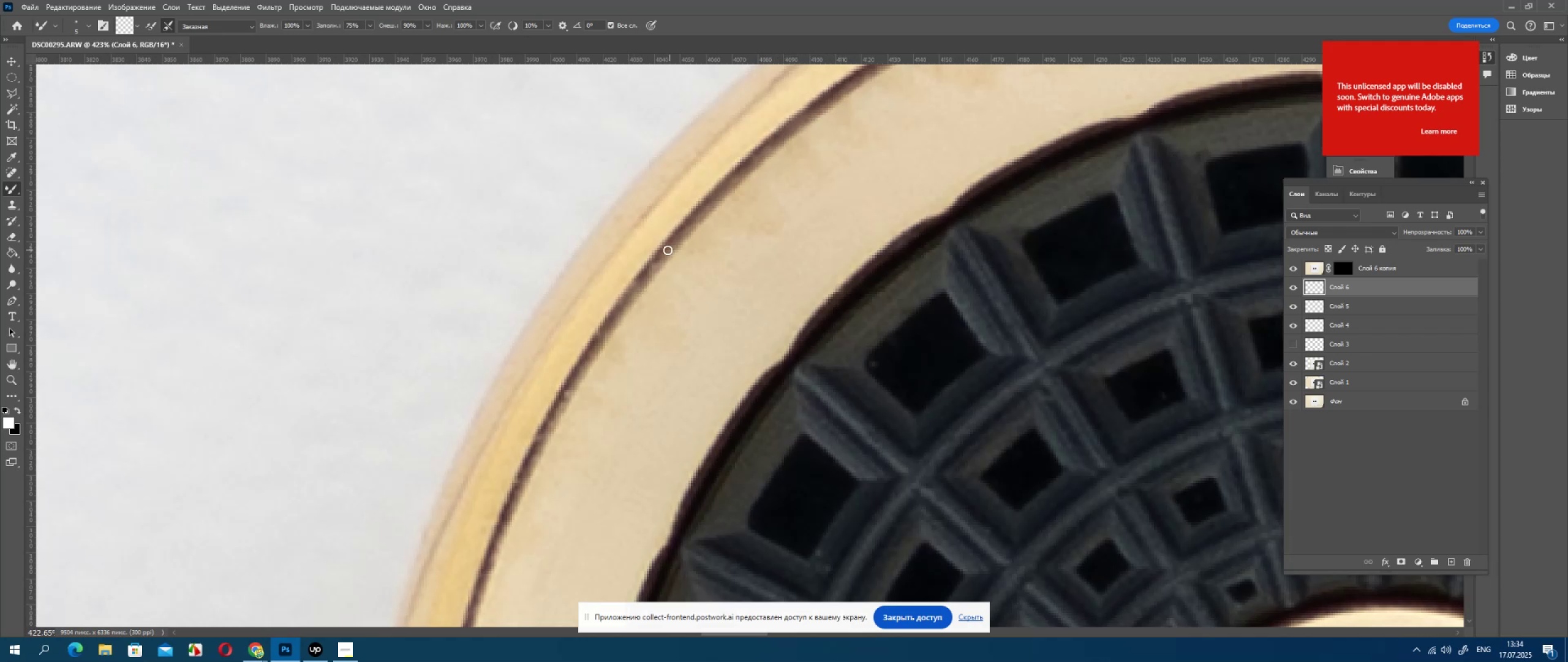 
left_click_drag(start_coordinate=[664, 252], to_coordinate=[643, 273])
 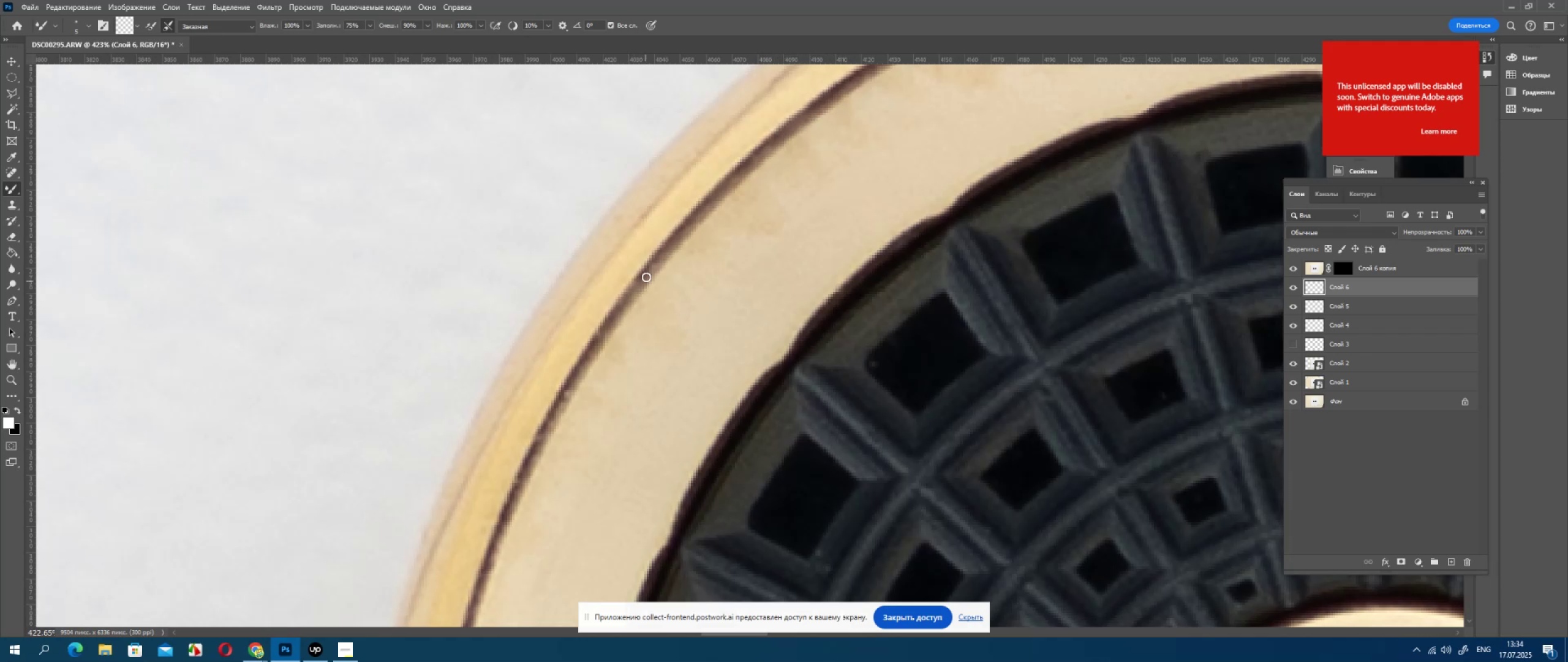 
key(Control+ControlLeft)
 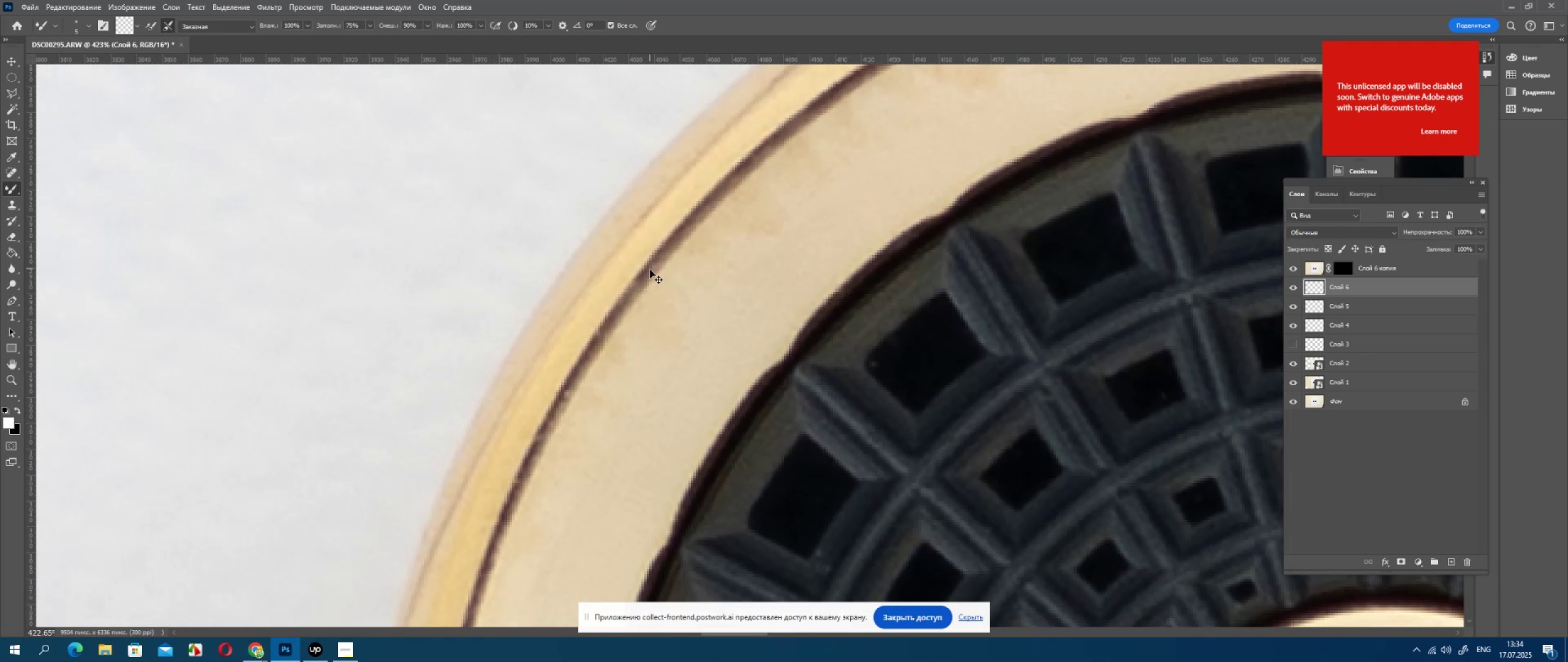 
key(Control+Z)
 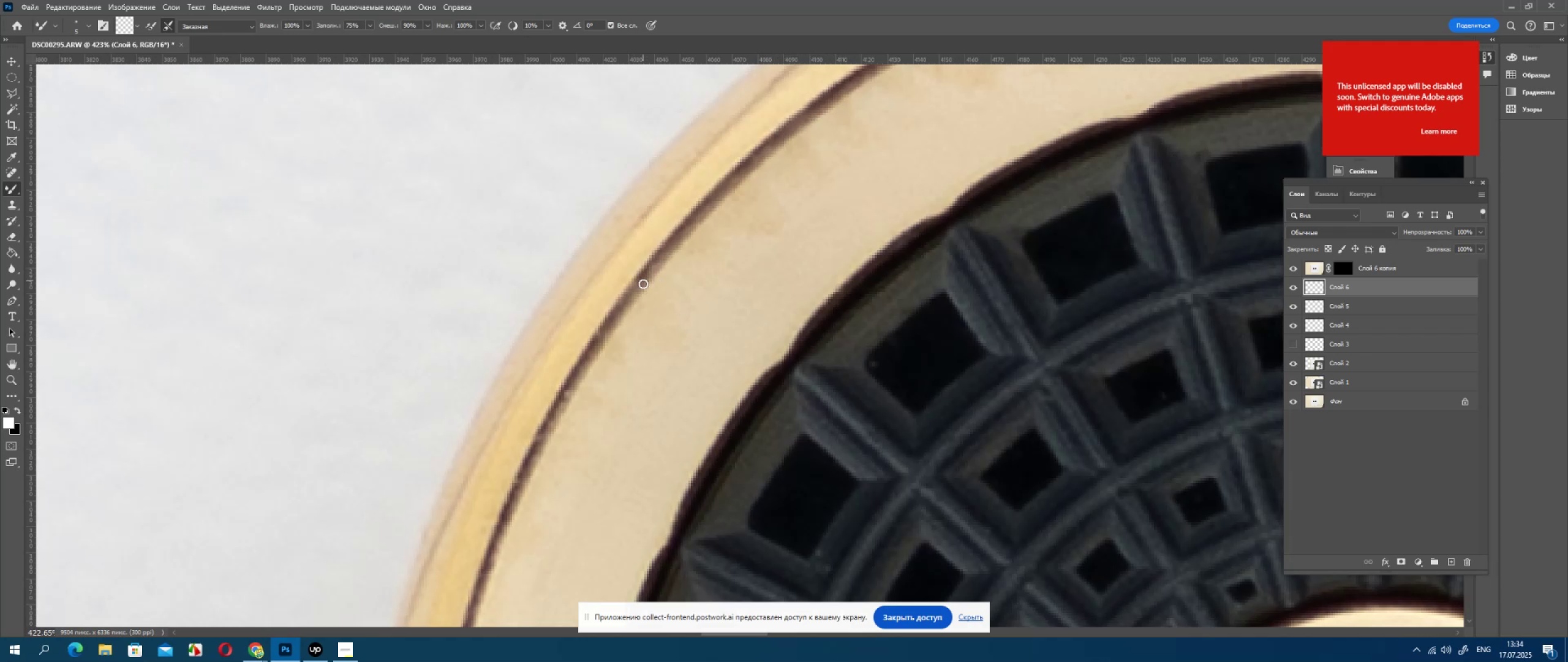 
left_click_drag(start_coordinate=[645, 284], to_coordinate=[670, 254])
 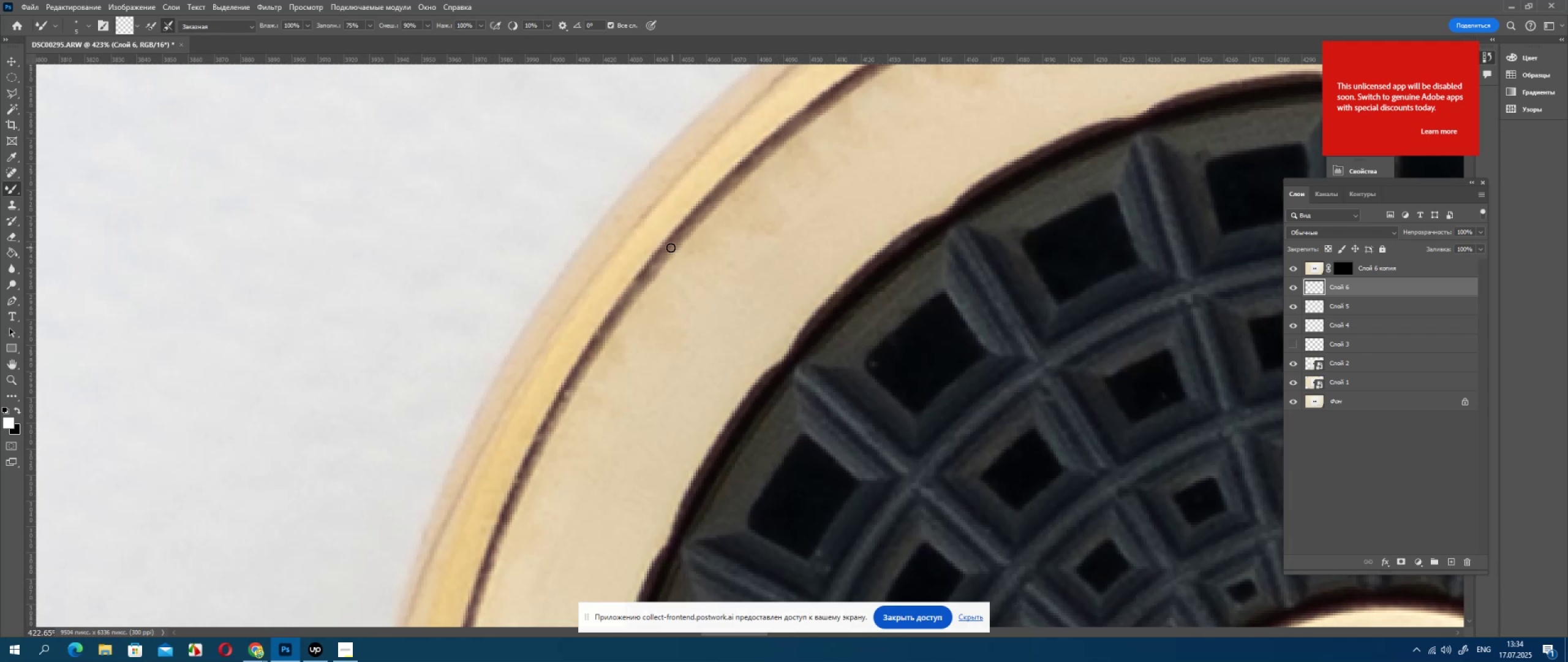 
key(Control+ControlLeft)
 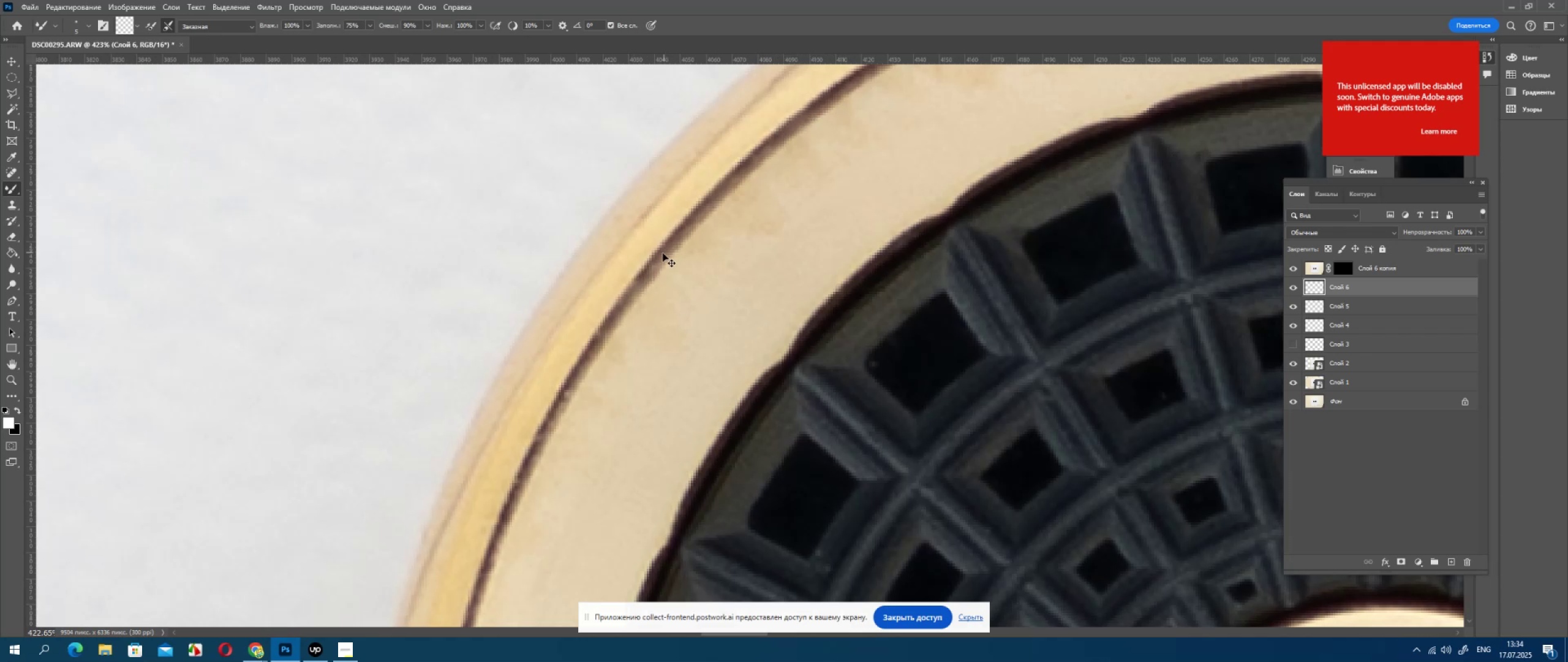 
key(Control+Z)
 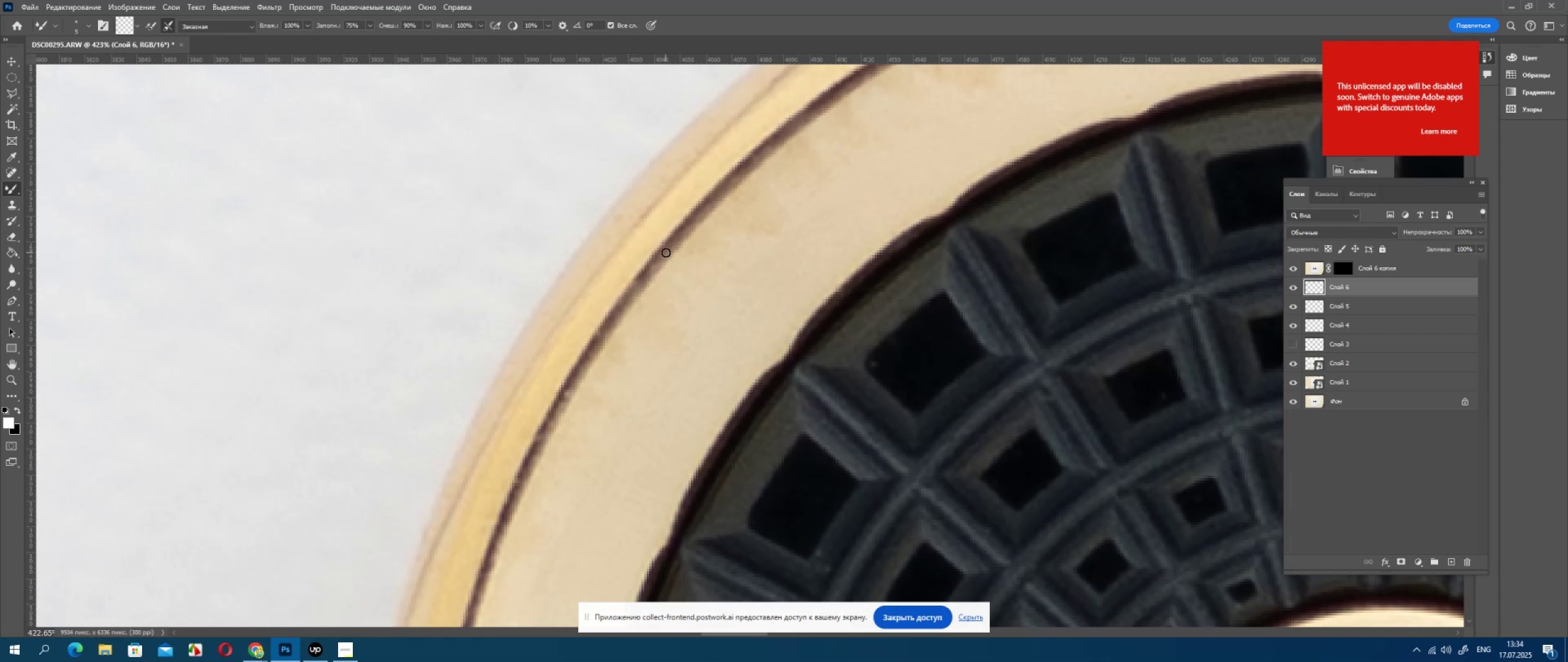 
left_click_drag(start_coordinate=[663, 255], to_coordinate=[644, 280])
 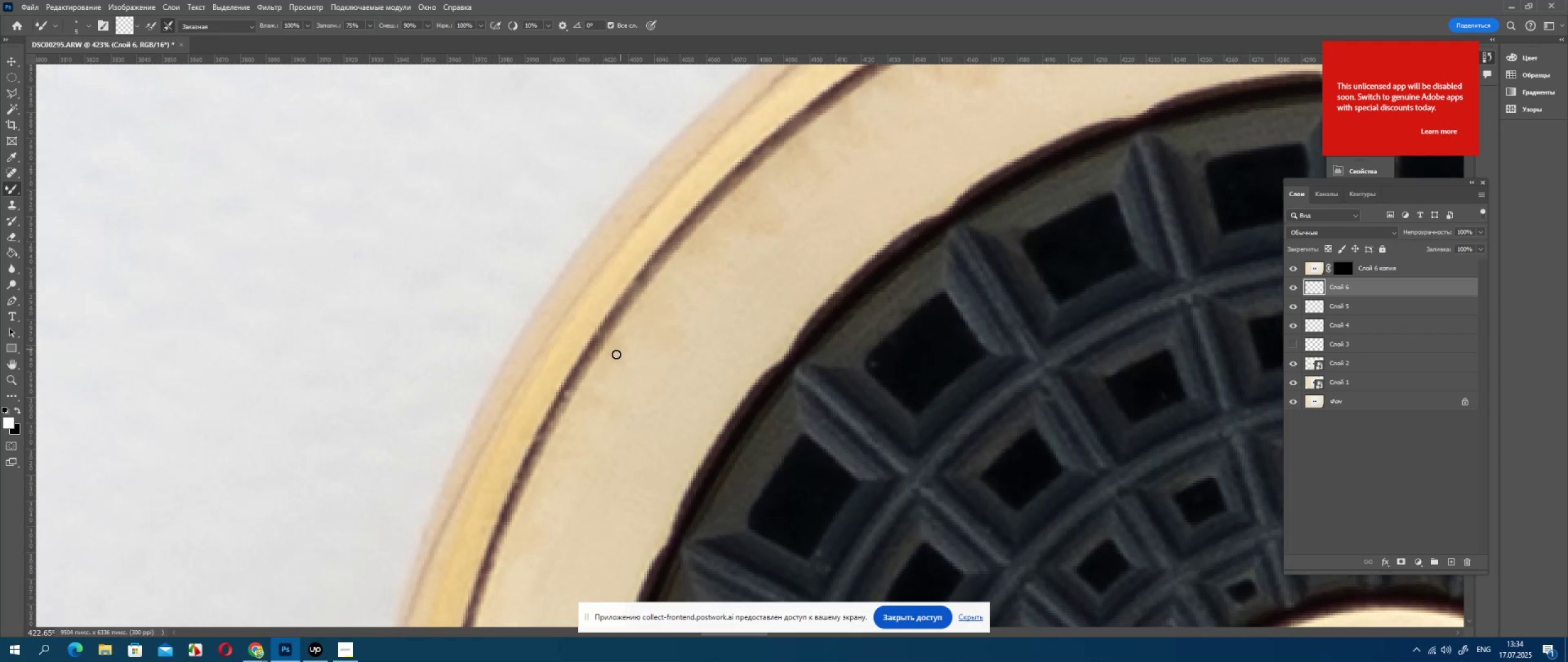 
hold_key(key=Space, duration=0.67)
 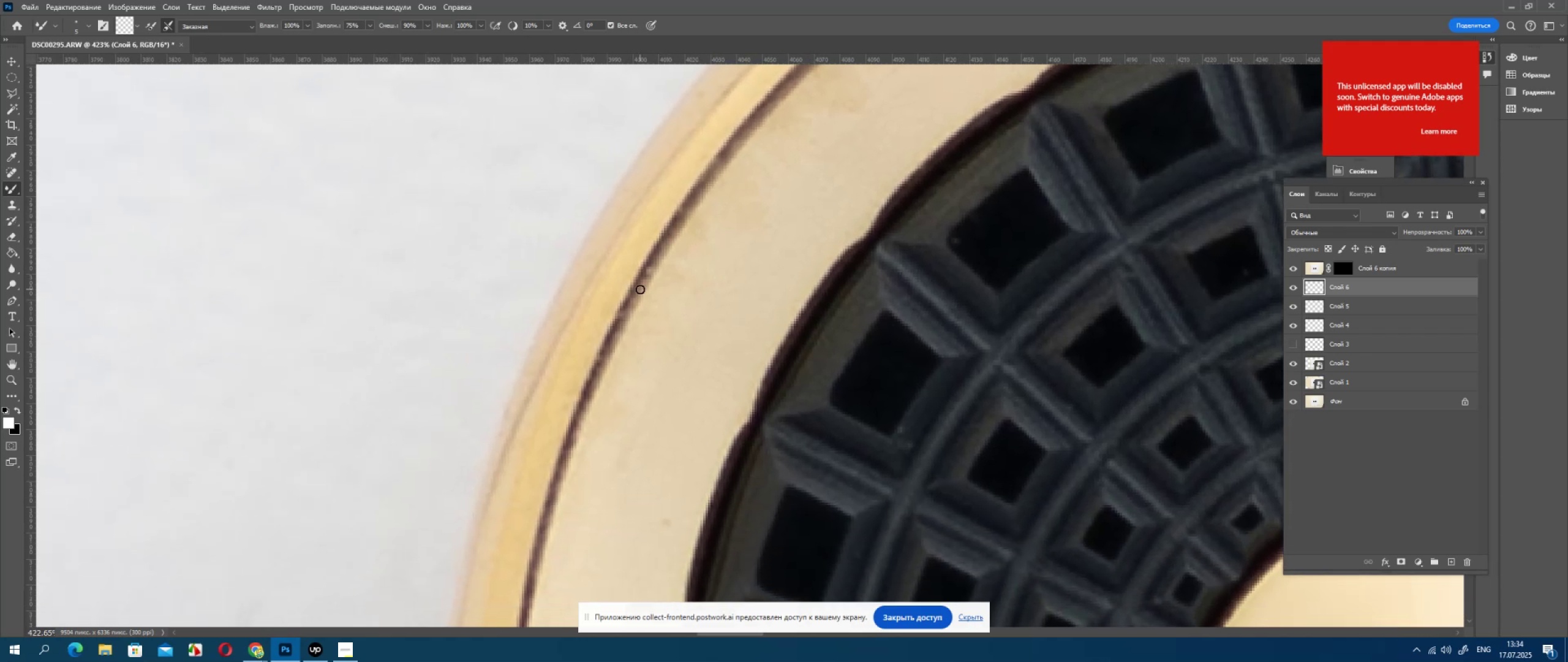 
left_click_drag(start_coordinate=[631, 339], to_coordinate=[713, 216])
 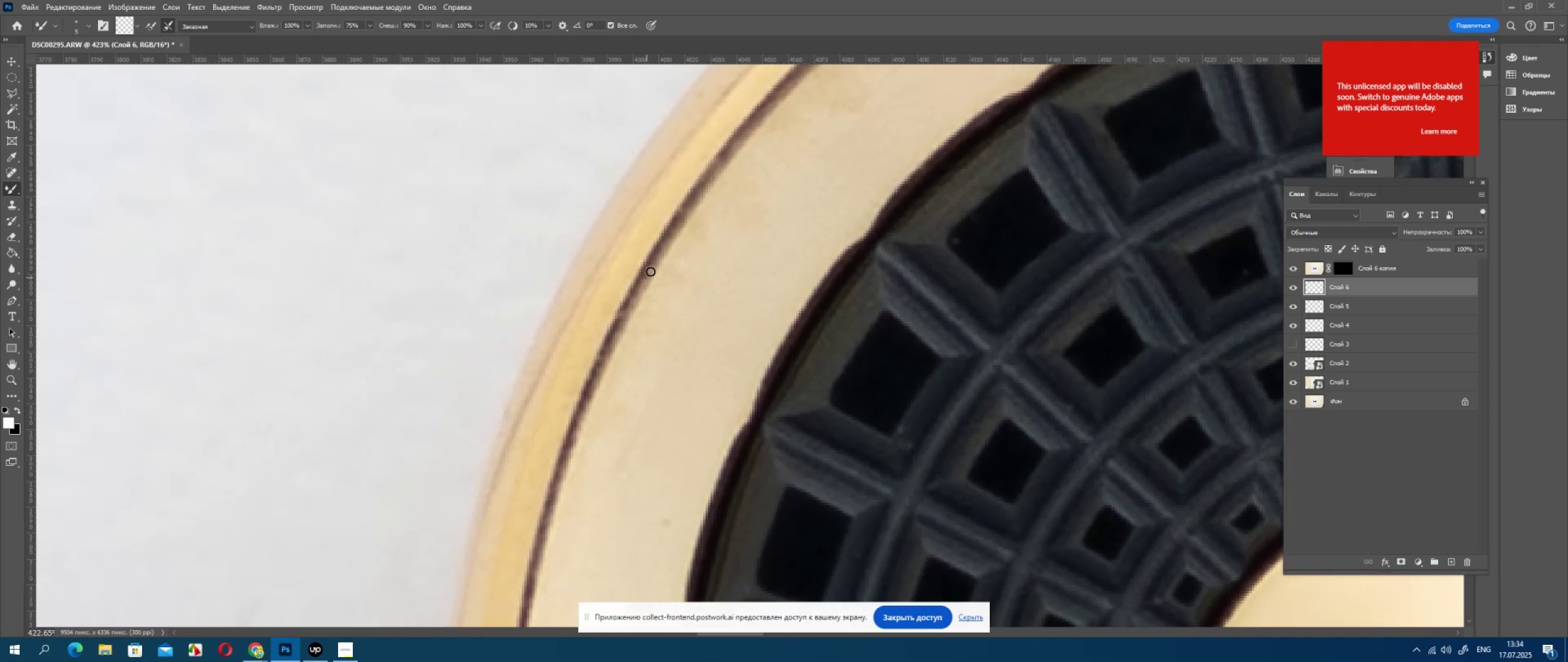 
left_click_drag(start_coordinate=[654, 267], to_coordinate=[639, 291])
 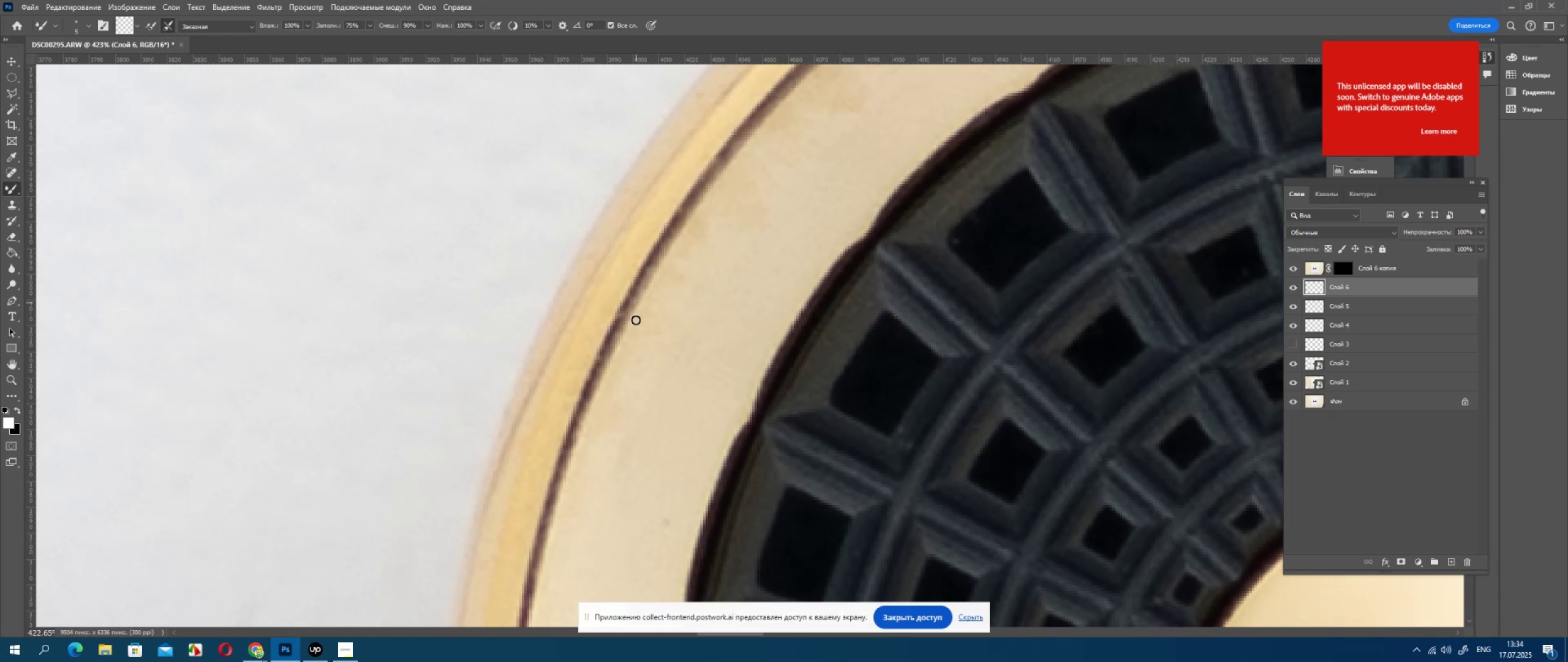 
hold_key(key=Space, duration=0.85)
 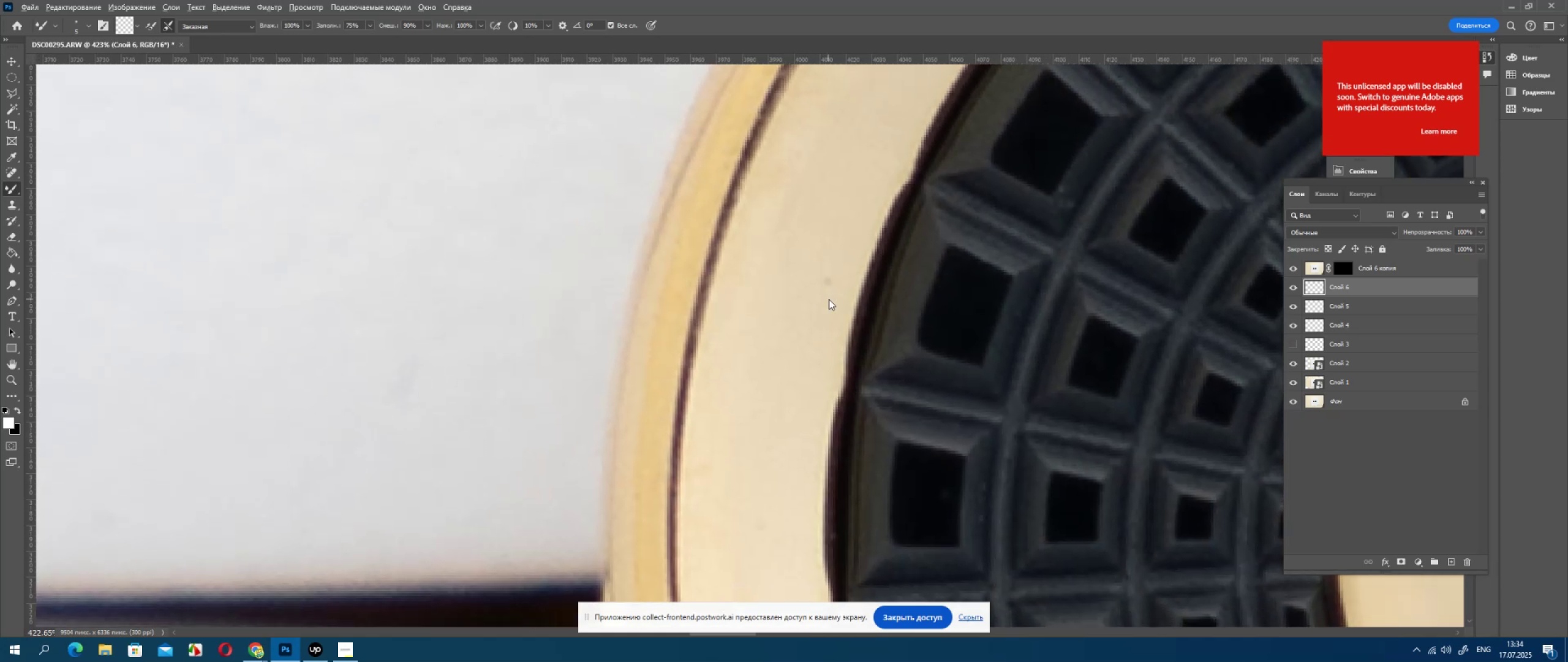 
left_click_drag(start_coordinate=[644, 337], to_coordinate=[805, 96])
 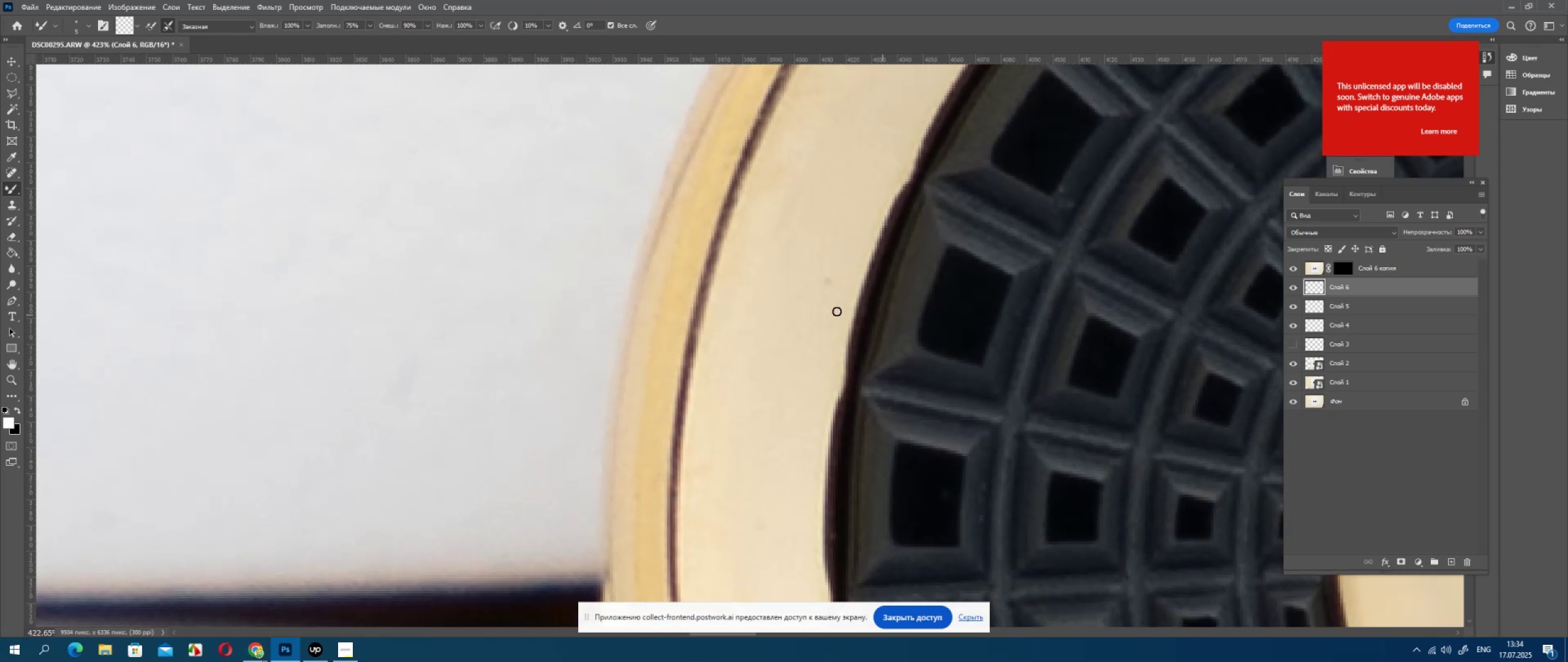 
hold_key(key=AltLeft, duration=0.3)
 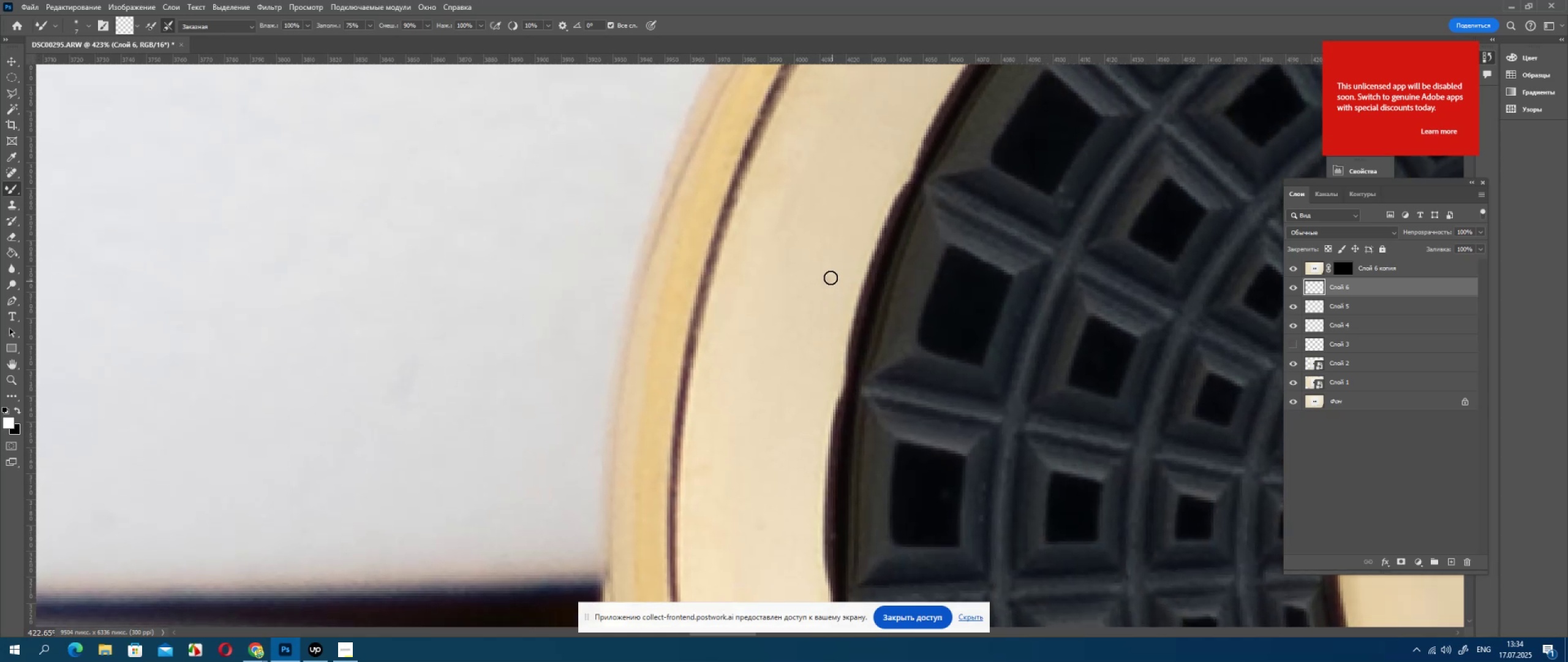 
left_click_drag(start_coordinate=[831, 277], to_coordinate=[821, 320])
 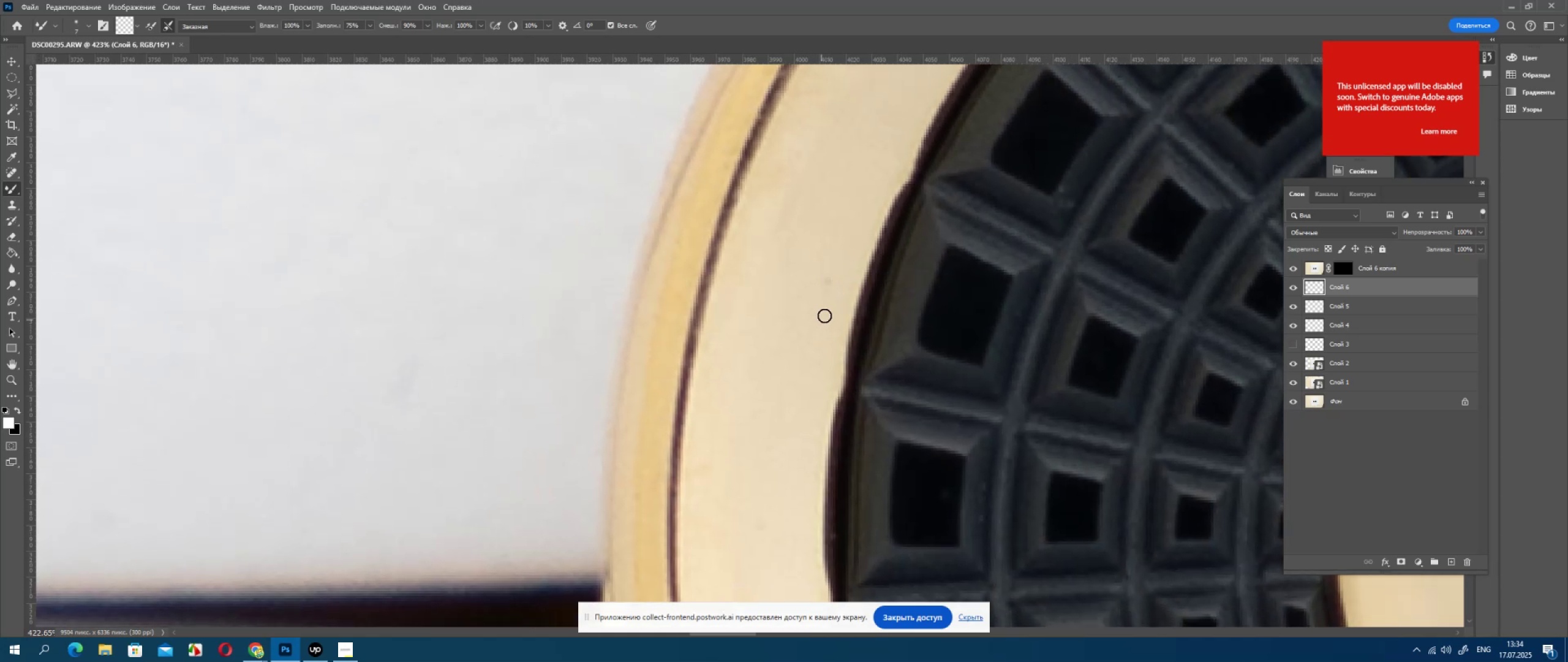 
left_click_drag(start_coordinate=[826, 312], to_coordinate=[836, 268])
 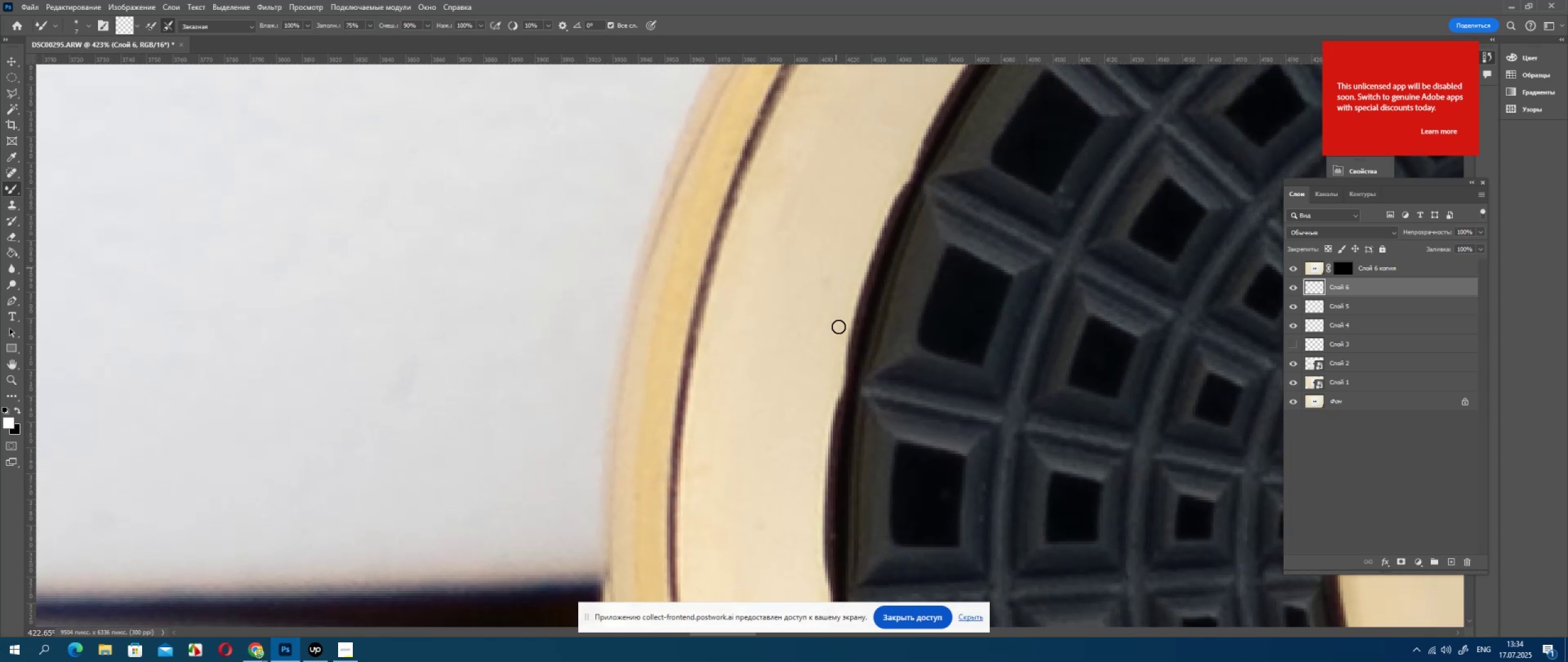 
hold_key(key=Space, duration=0.62)
 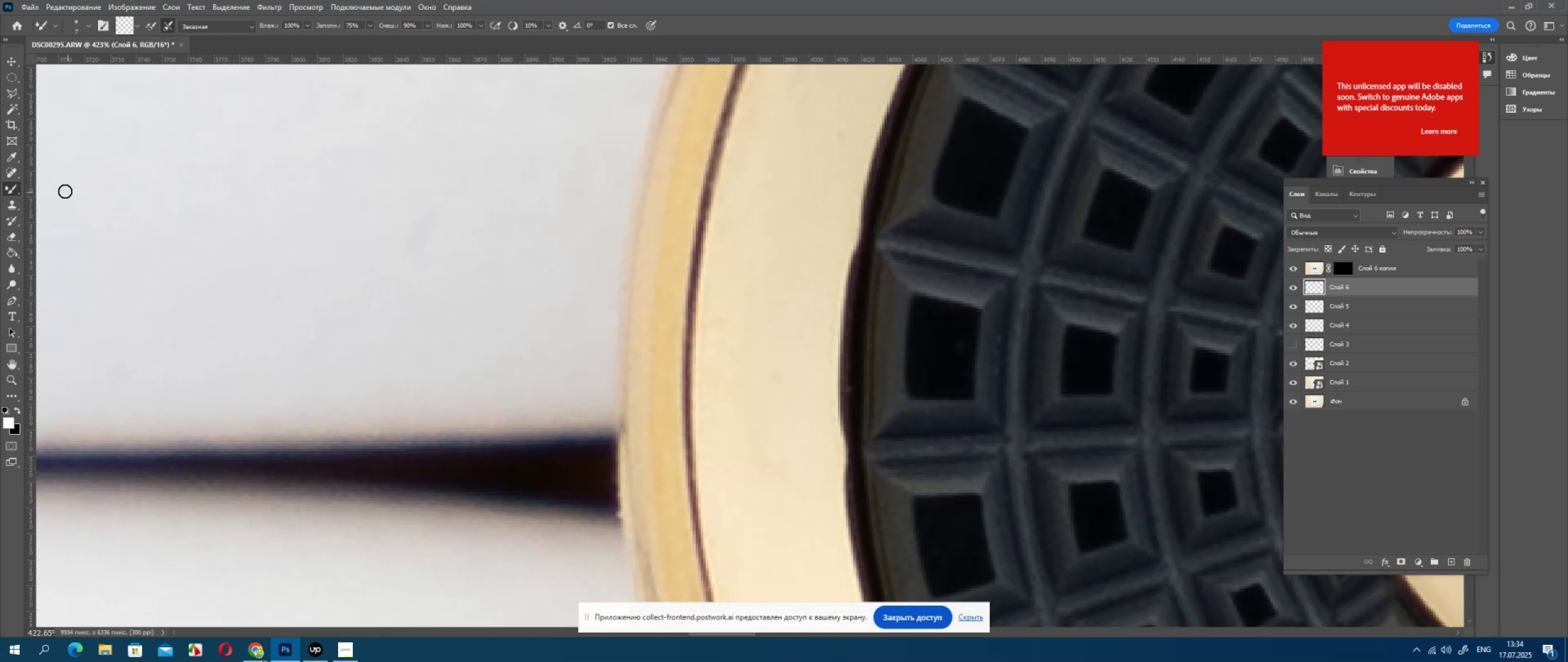 
left_click_drag(start_coordinate=[790, 434], to_coordinate=[805, 287])
 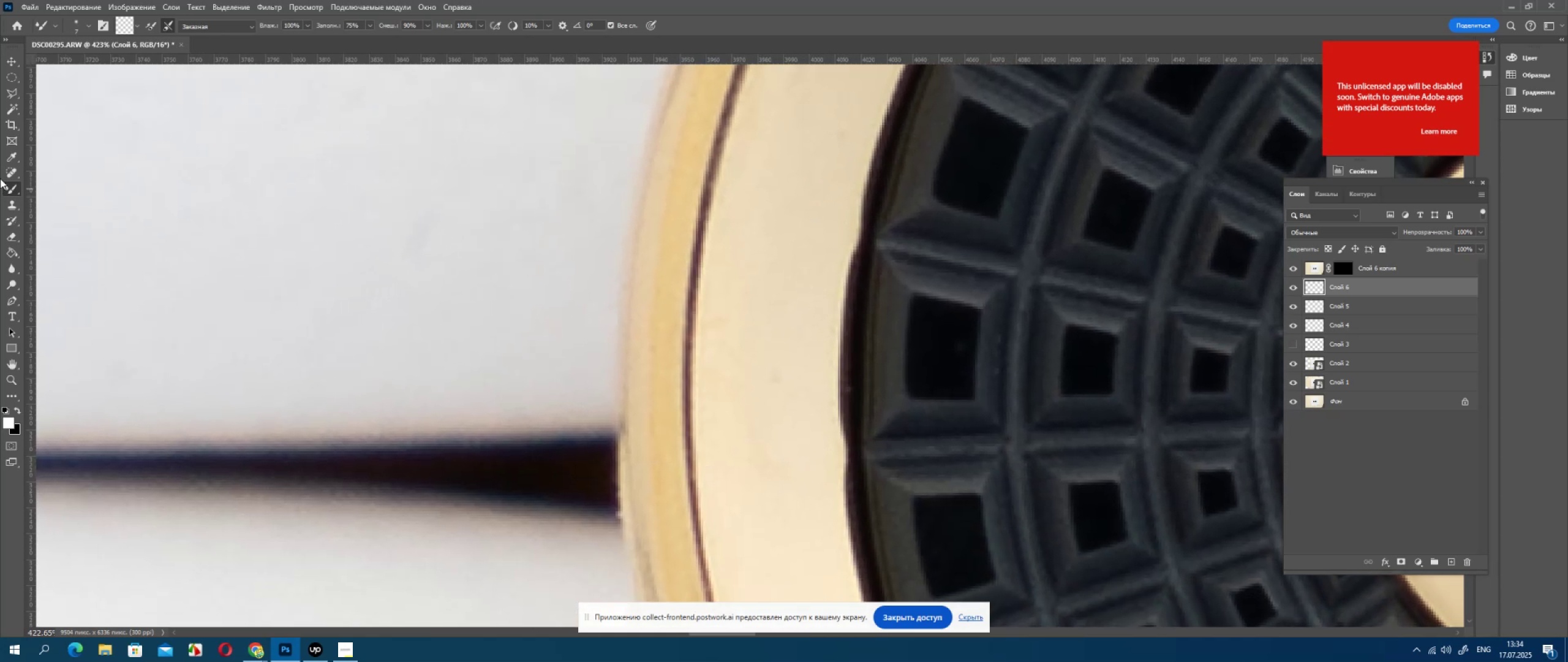 
left_click([9, 173])
 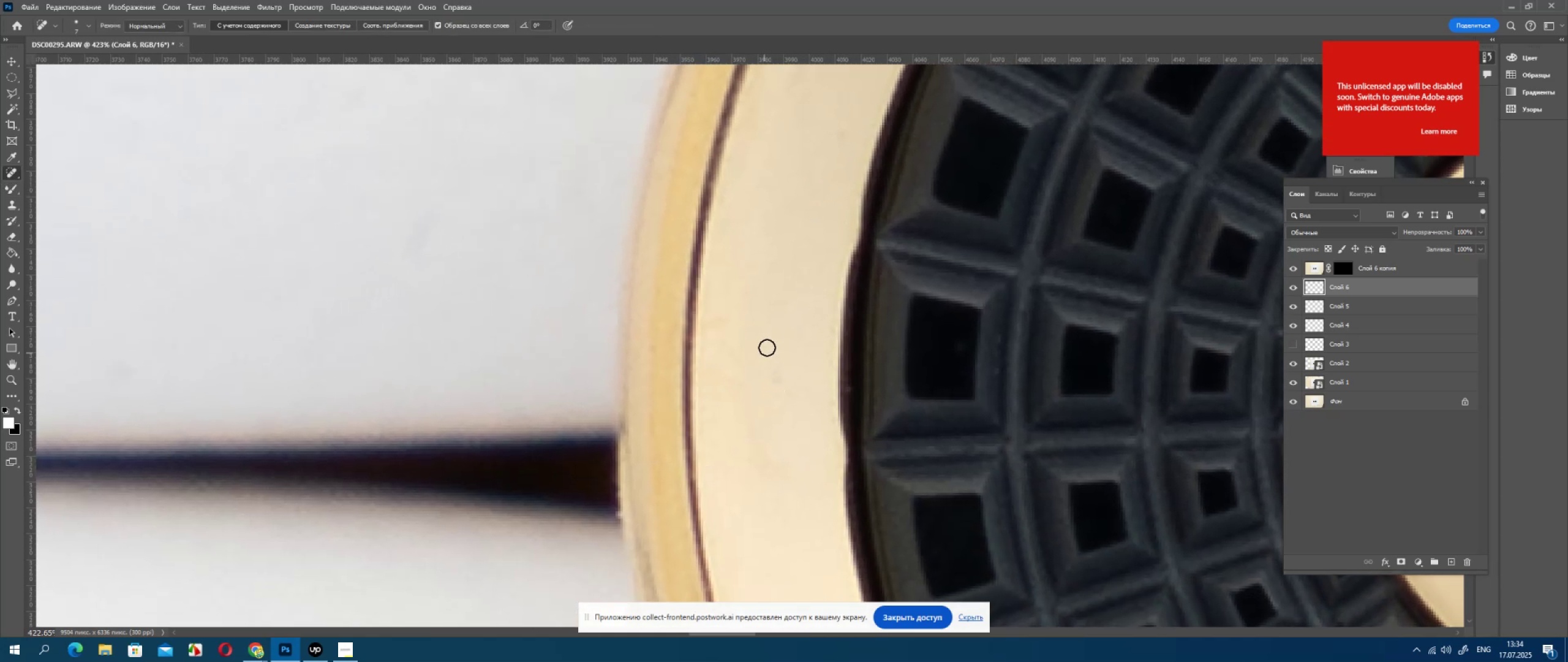 
left_click_drag(start_coordinate=[776, 333], to_coordinate=[771, 392])
 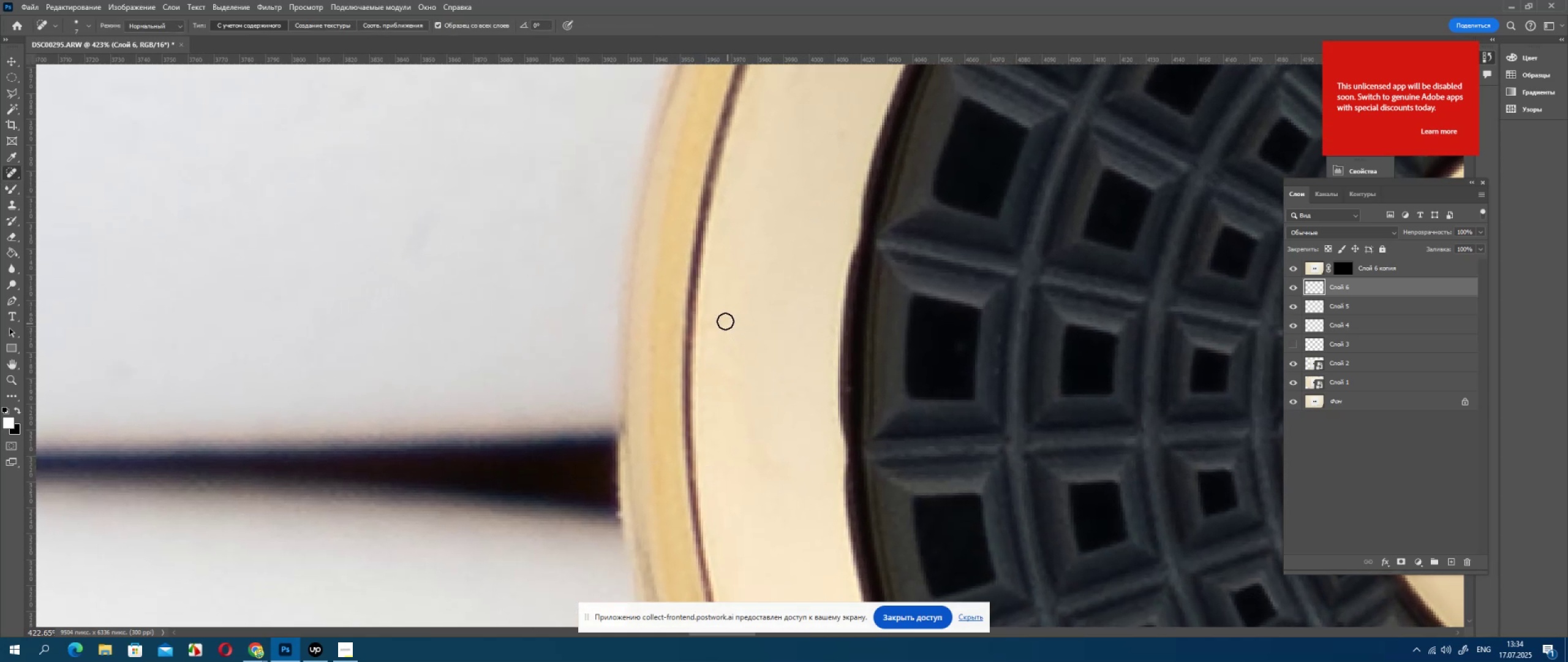 
left_click_drag(start_coordinate=[718, 319], to_coordinate=[710, 325])
 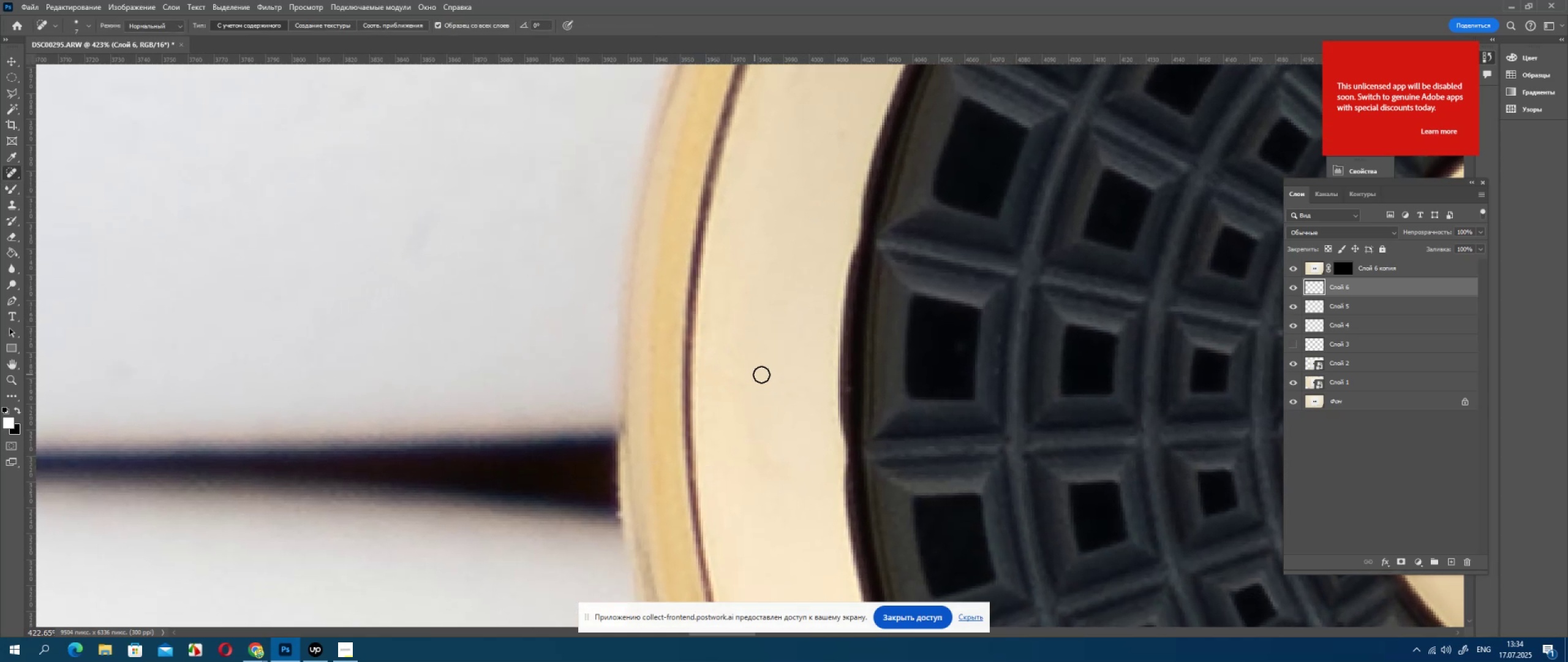 
key(Alt+AltLeft)
 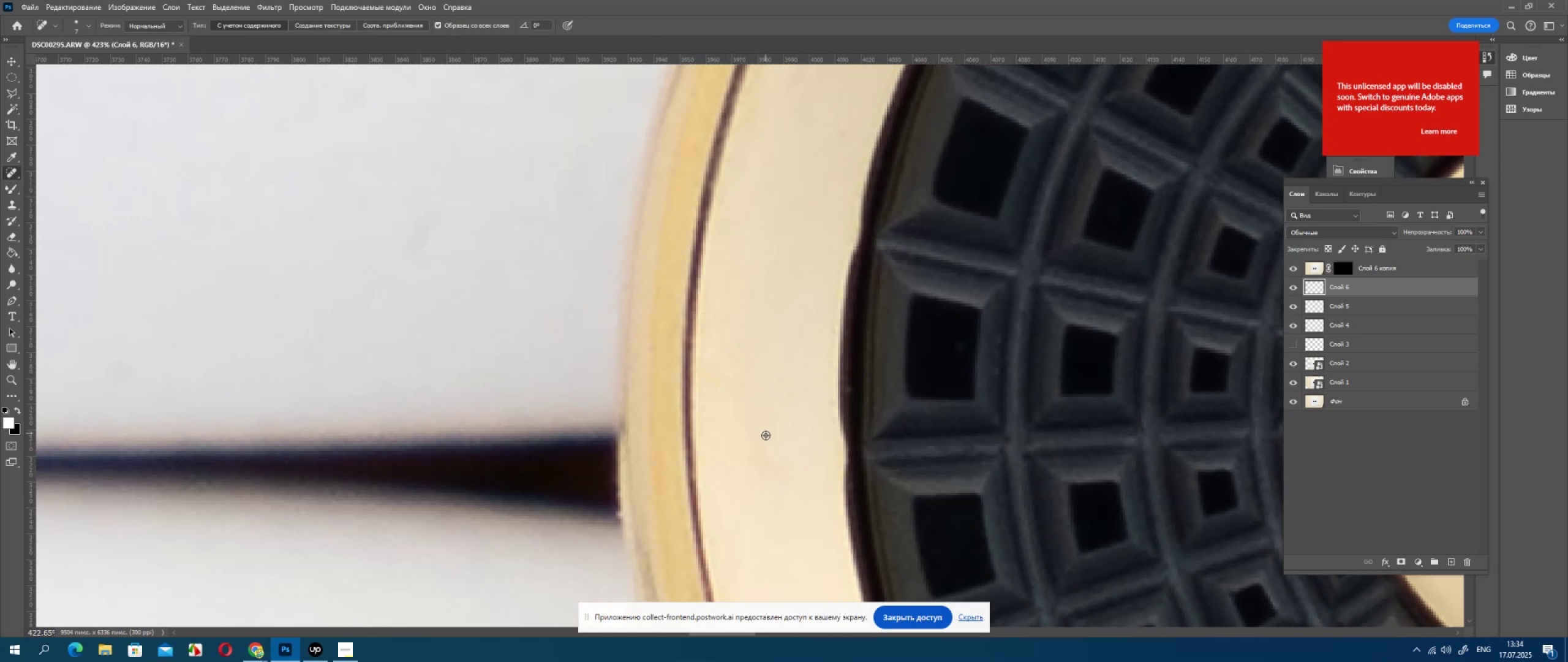 
scroll: coordinate [766, 435], scroll_direction: down, amount: 4.0
 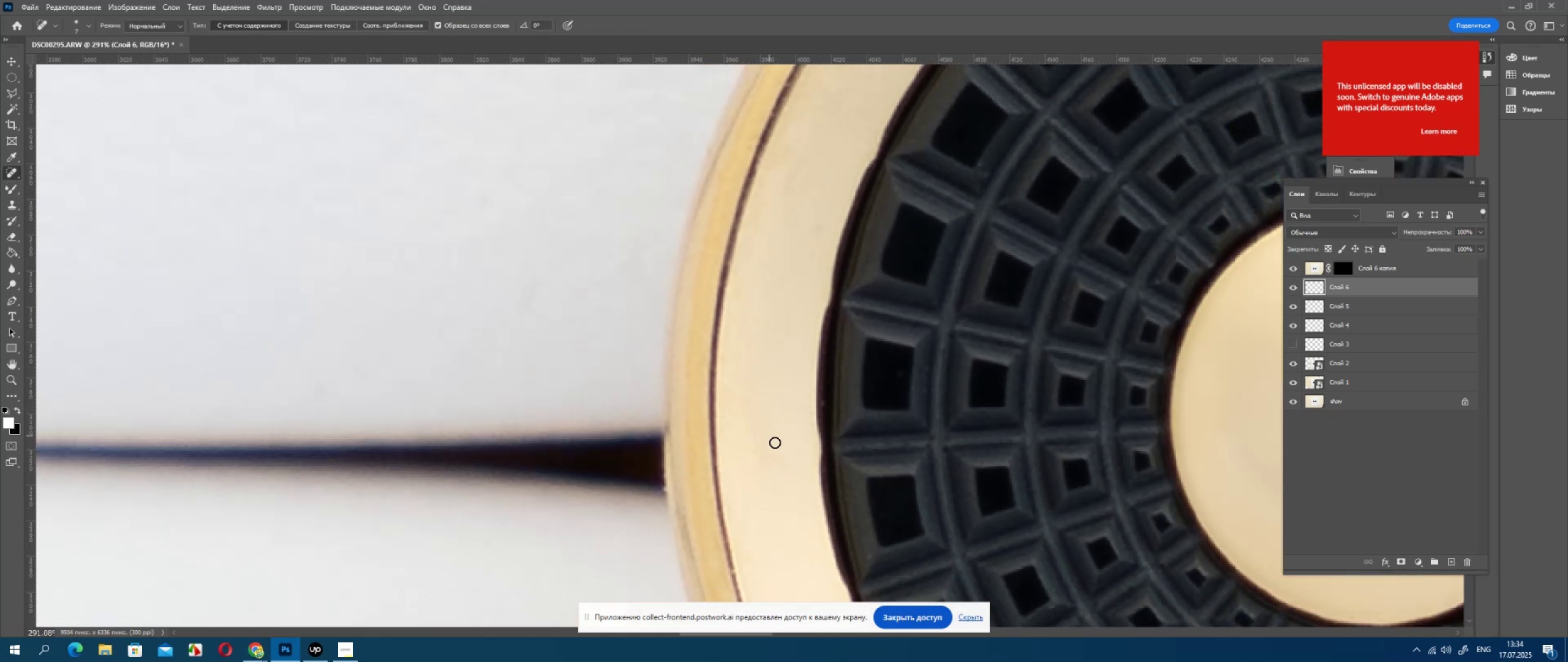 
hold_key(key=Space, duration=1.53)
 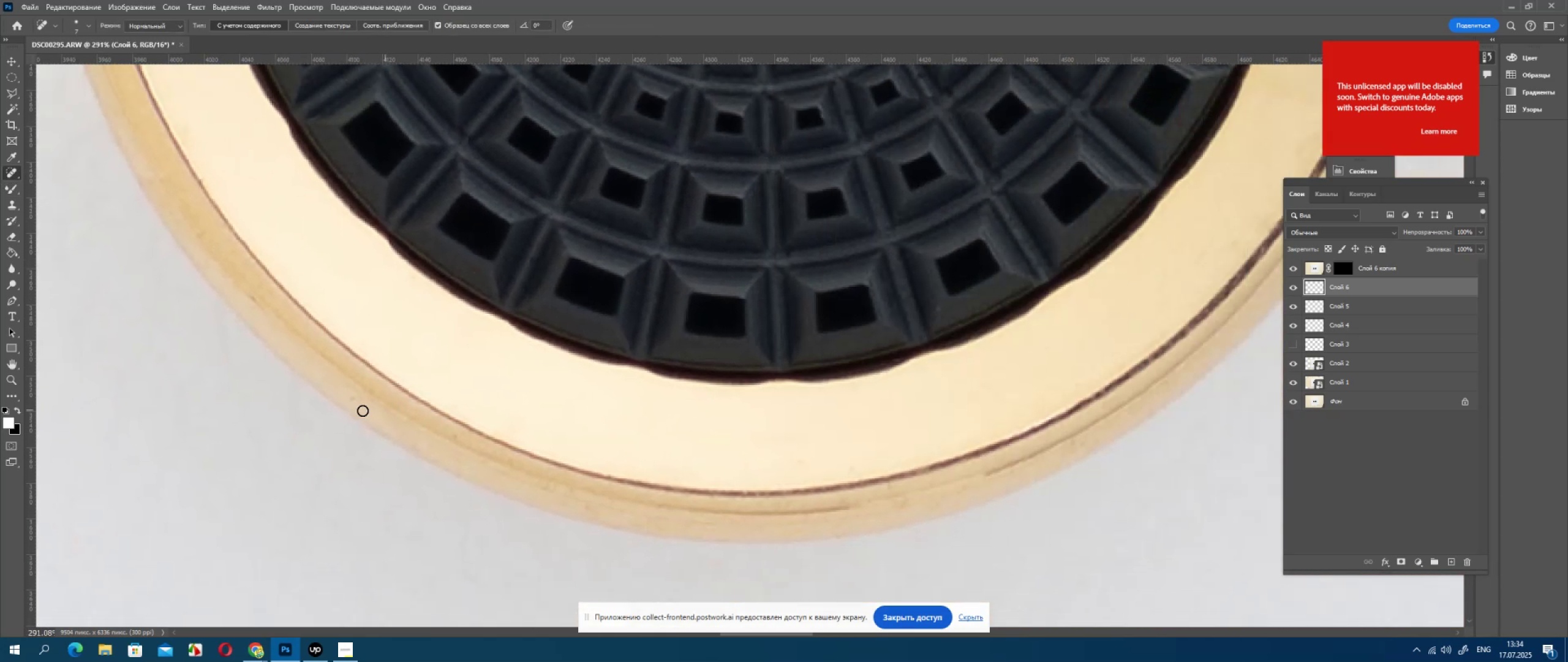 
left_click_drag(start_coordinate=[766, 434], to_coordinate=[726, 227])
 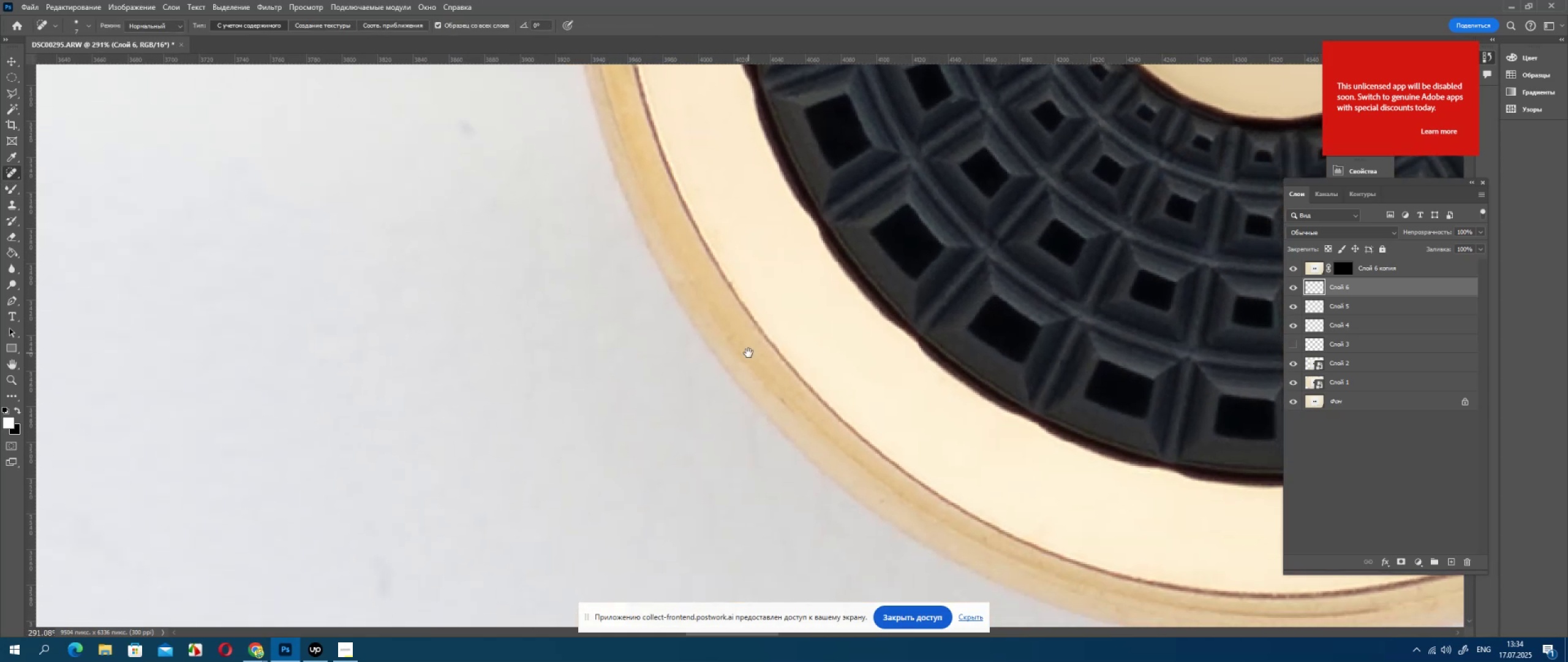 
left_click_drag(start_coordinate=[1014, 376], to_coordinate=[623, 301])
 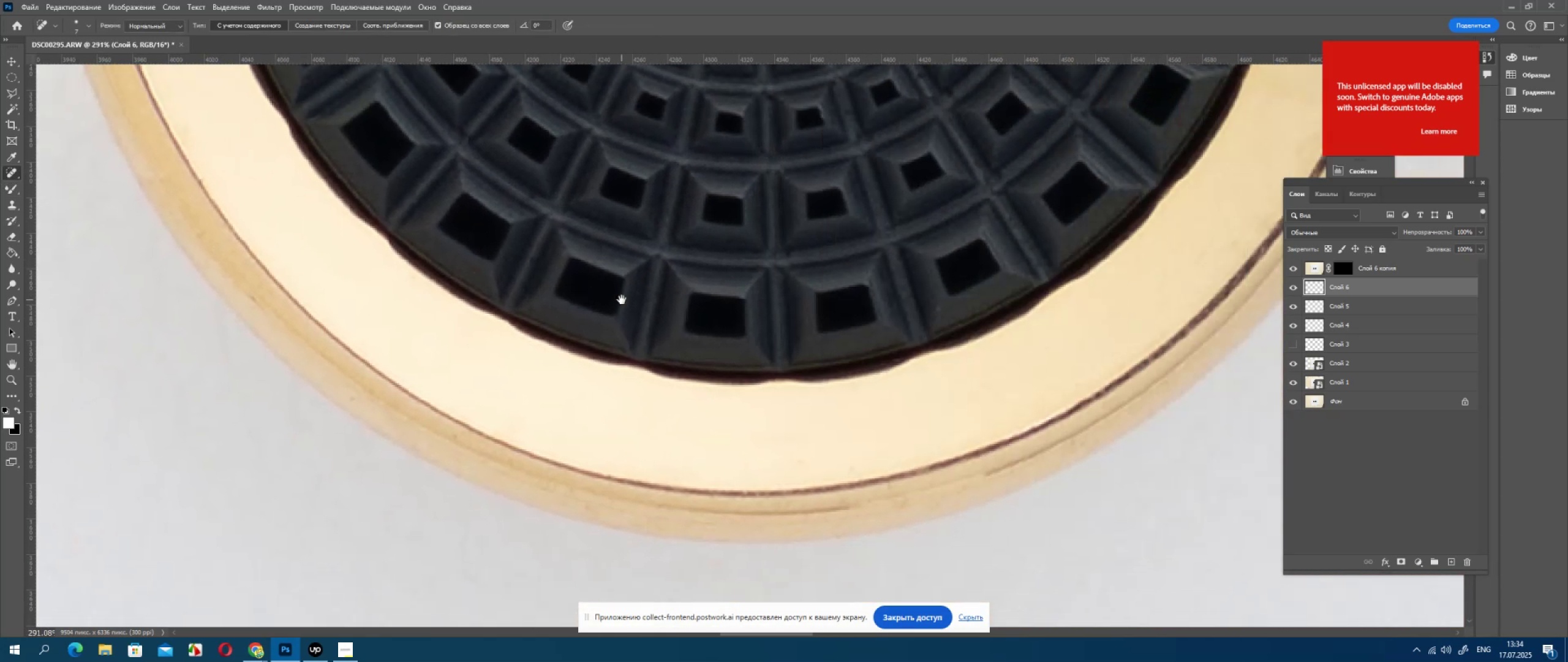 
triple_click([622, 300])
 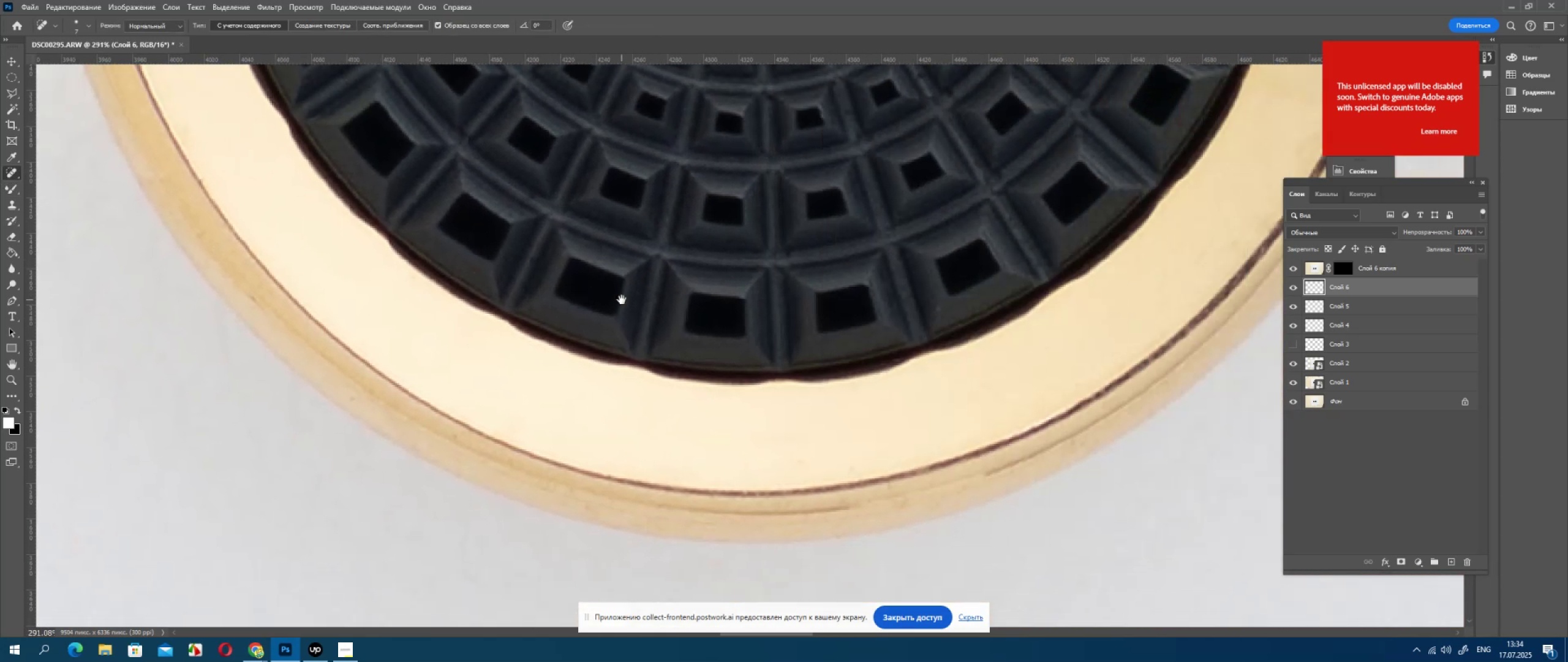 
key(Space)
 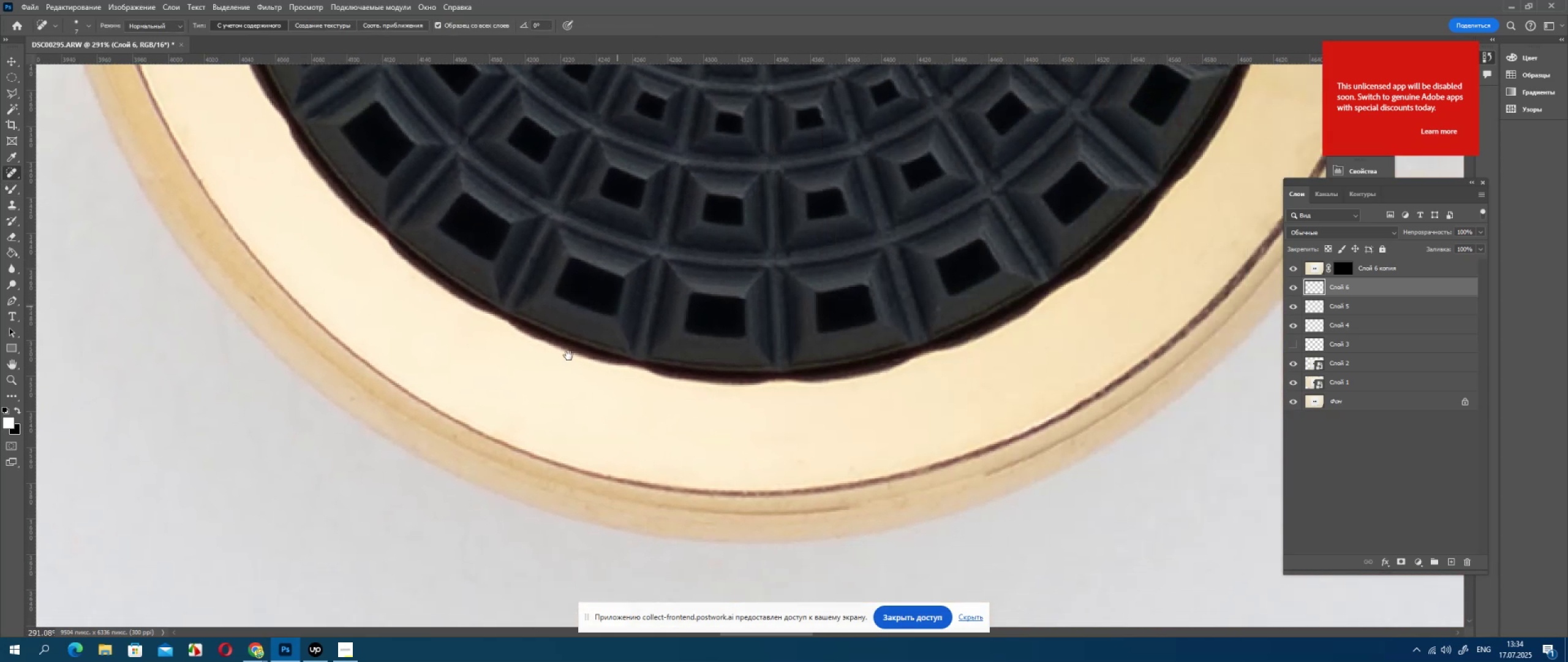 
key(Space)
 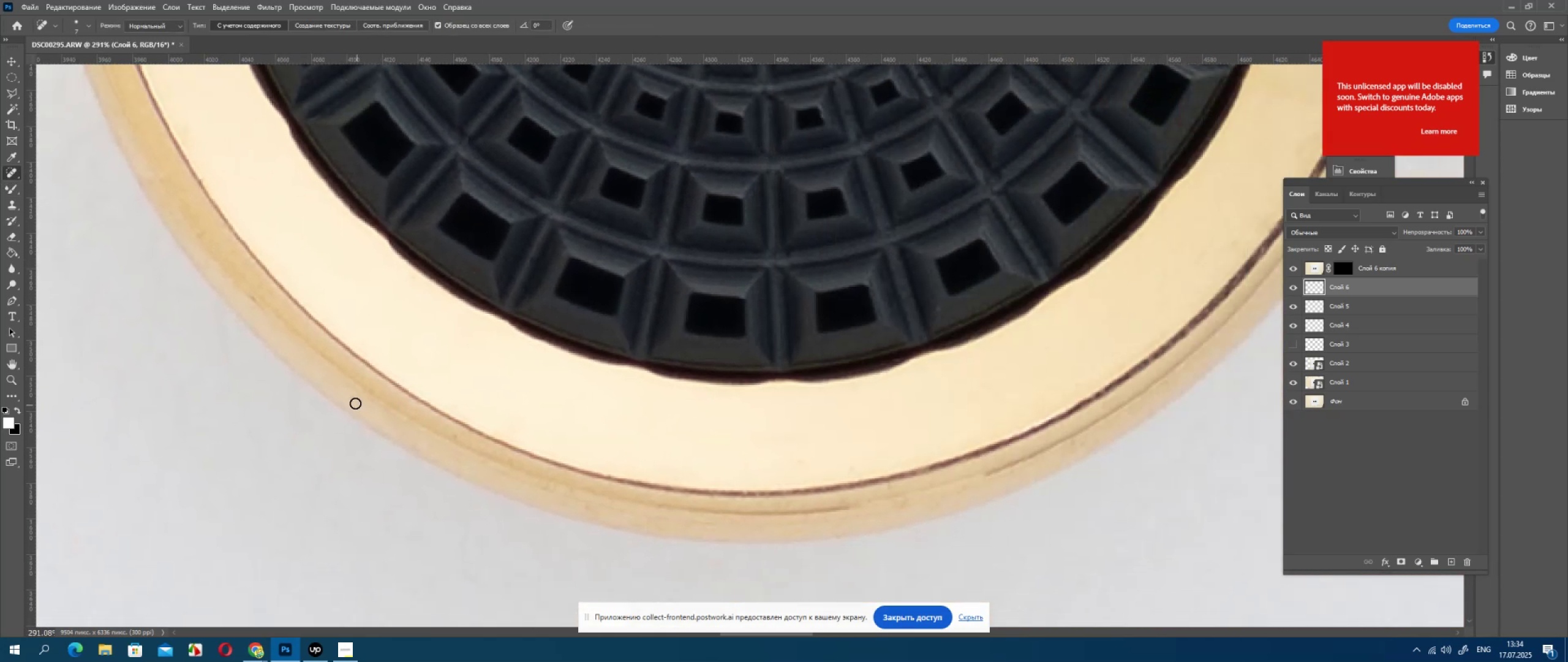 
left_click_drag(start_coordinate=[349, 397], to_coordinate=[363, 404])
 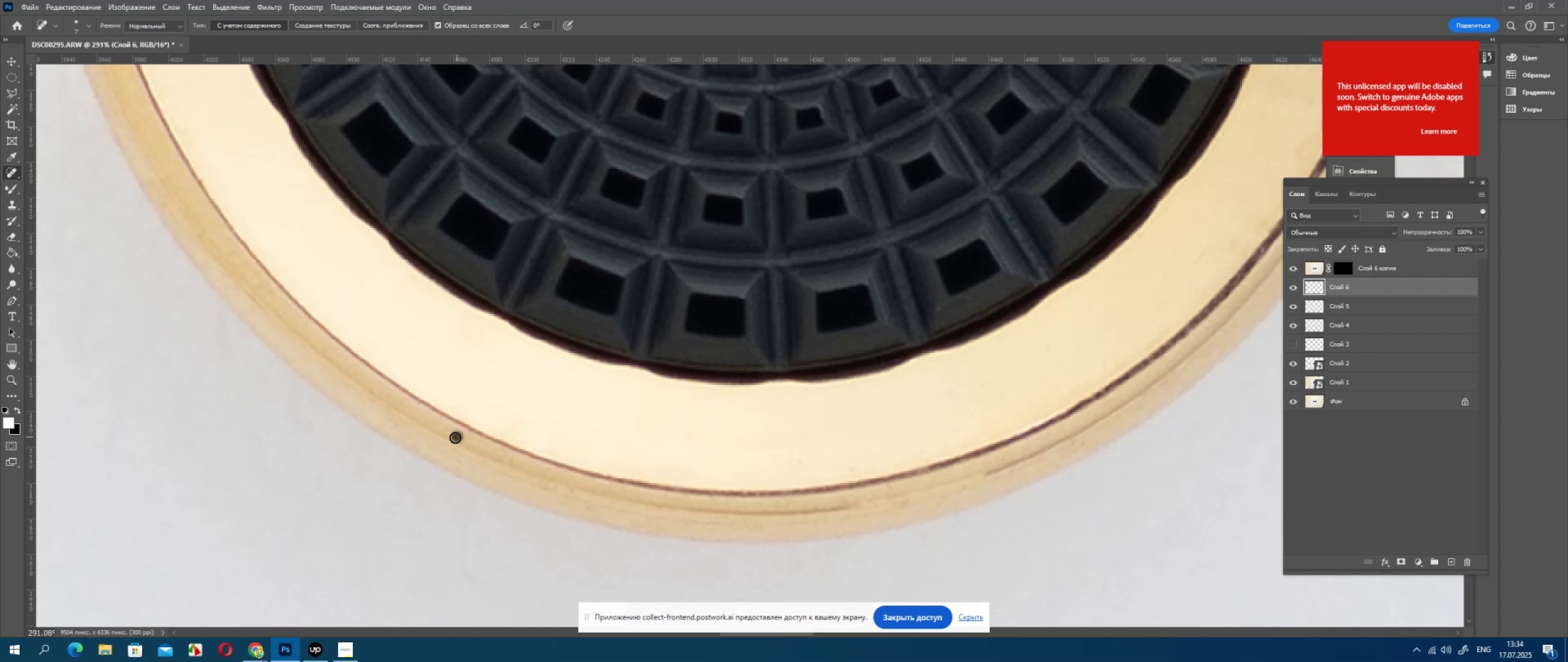 
hold_key(key=Space, duration=1.53)
 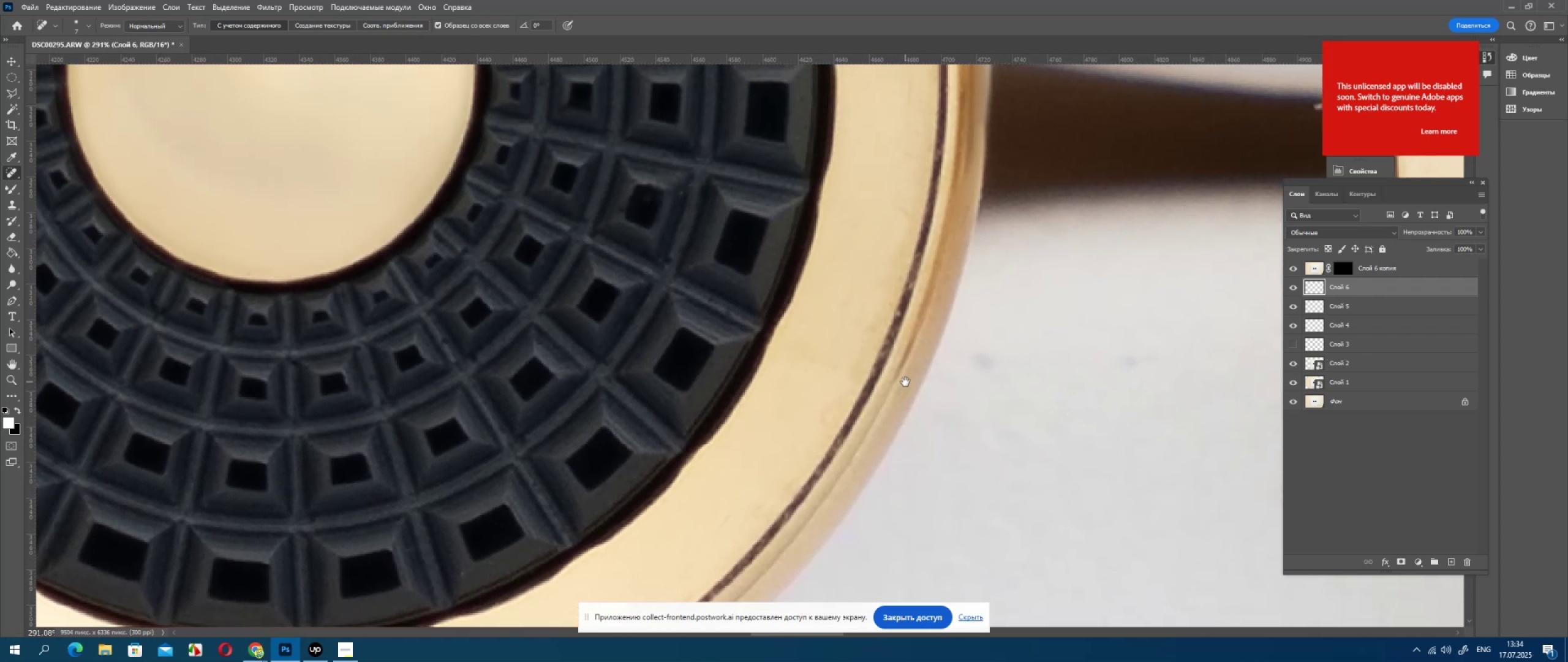 
left_click_drag(start_coordinate=[1073, 398], to_coordinate=[812, 397])
 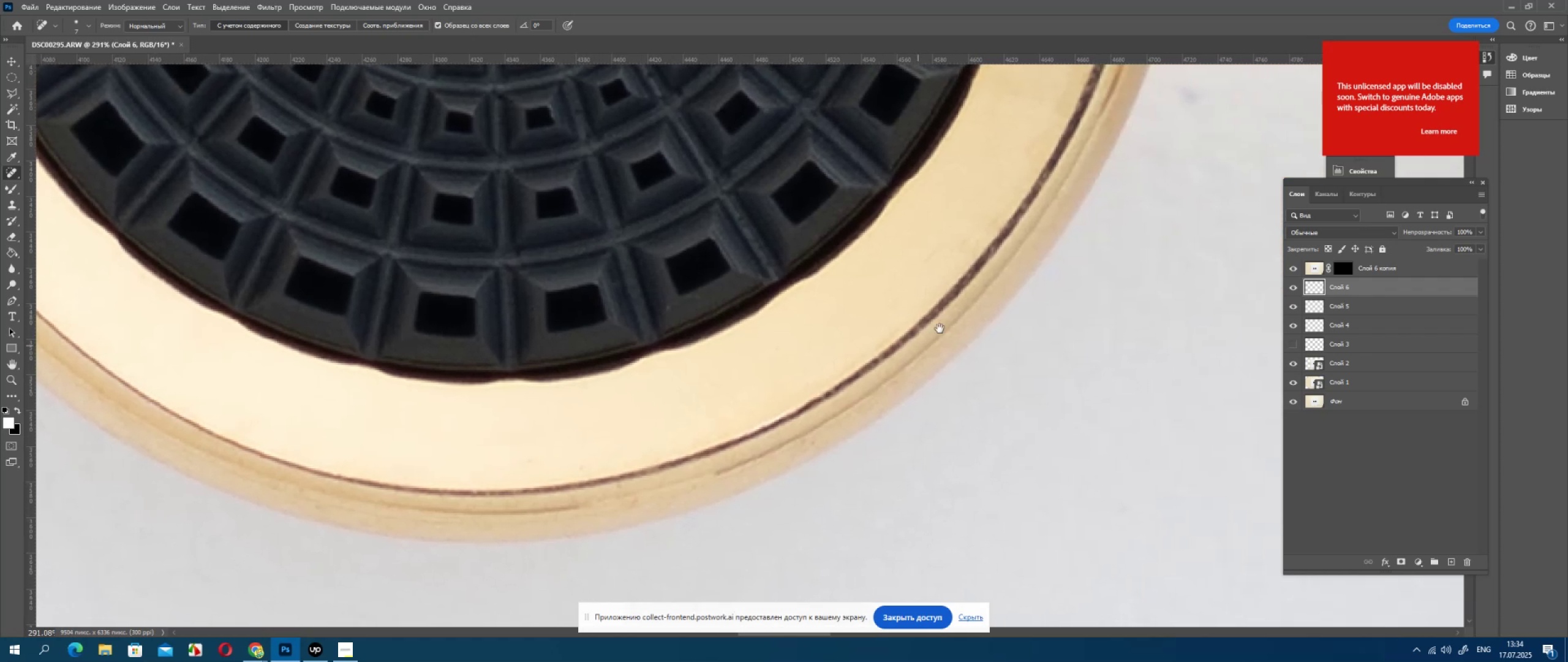 
left_click_drag(start_coordinate=[940, 333], to_coordinate=[818, 490])
 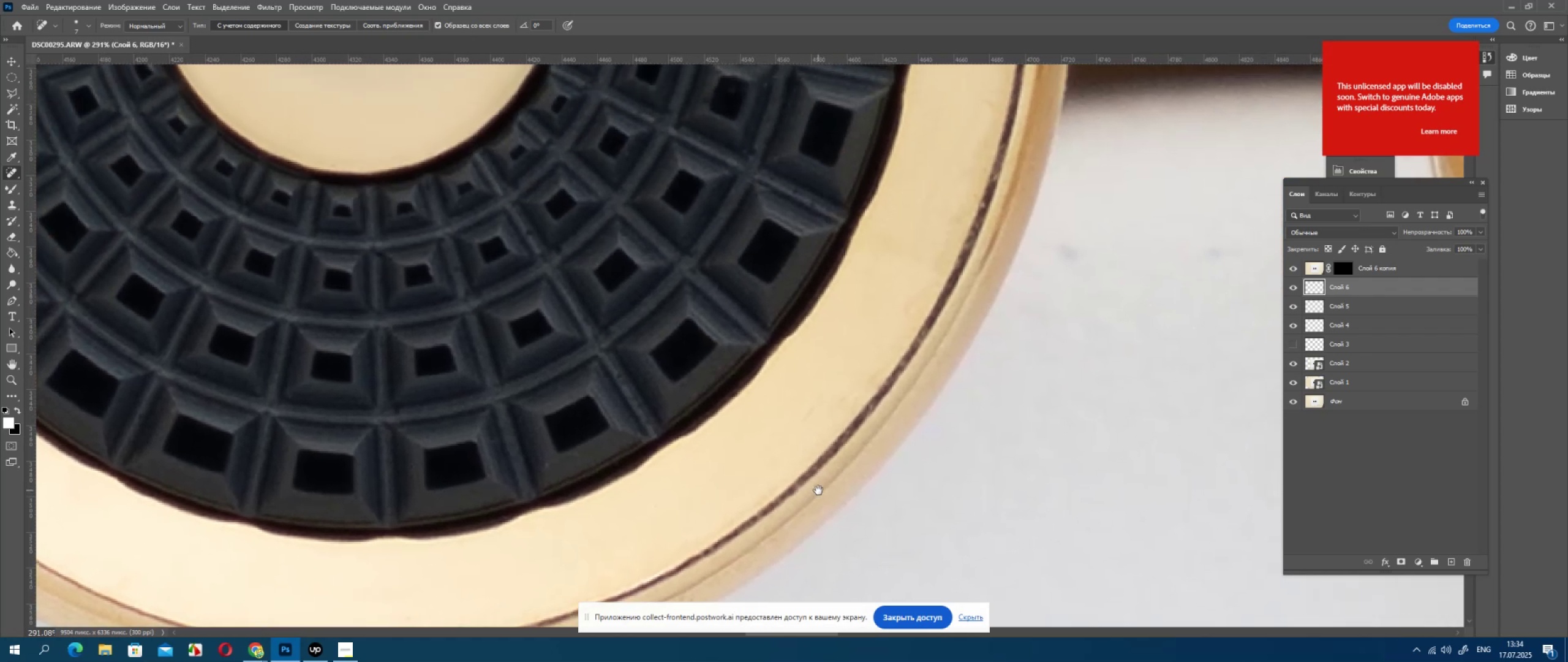 
double_click([818, 490])
 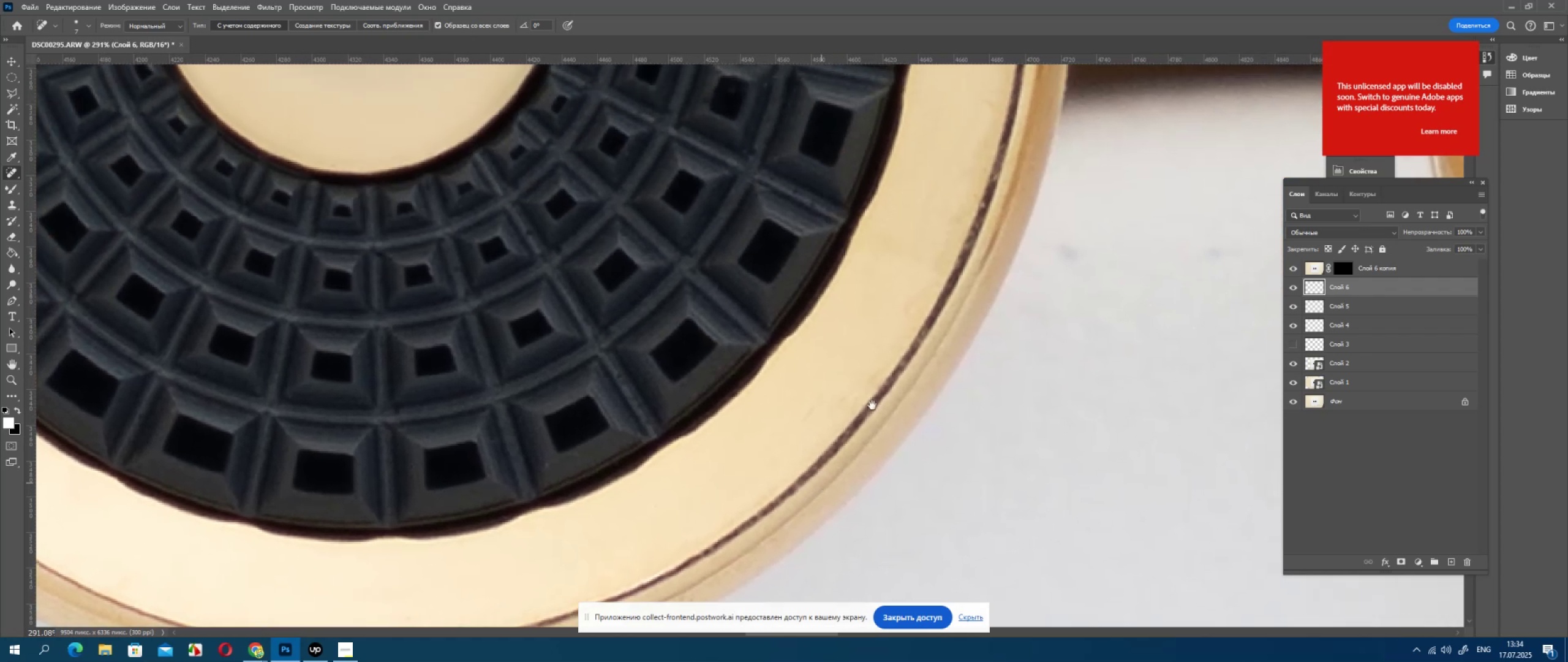 
hold_key(key=Space, duration=0.75)
 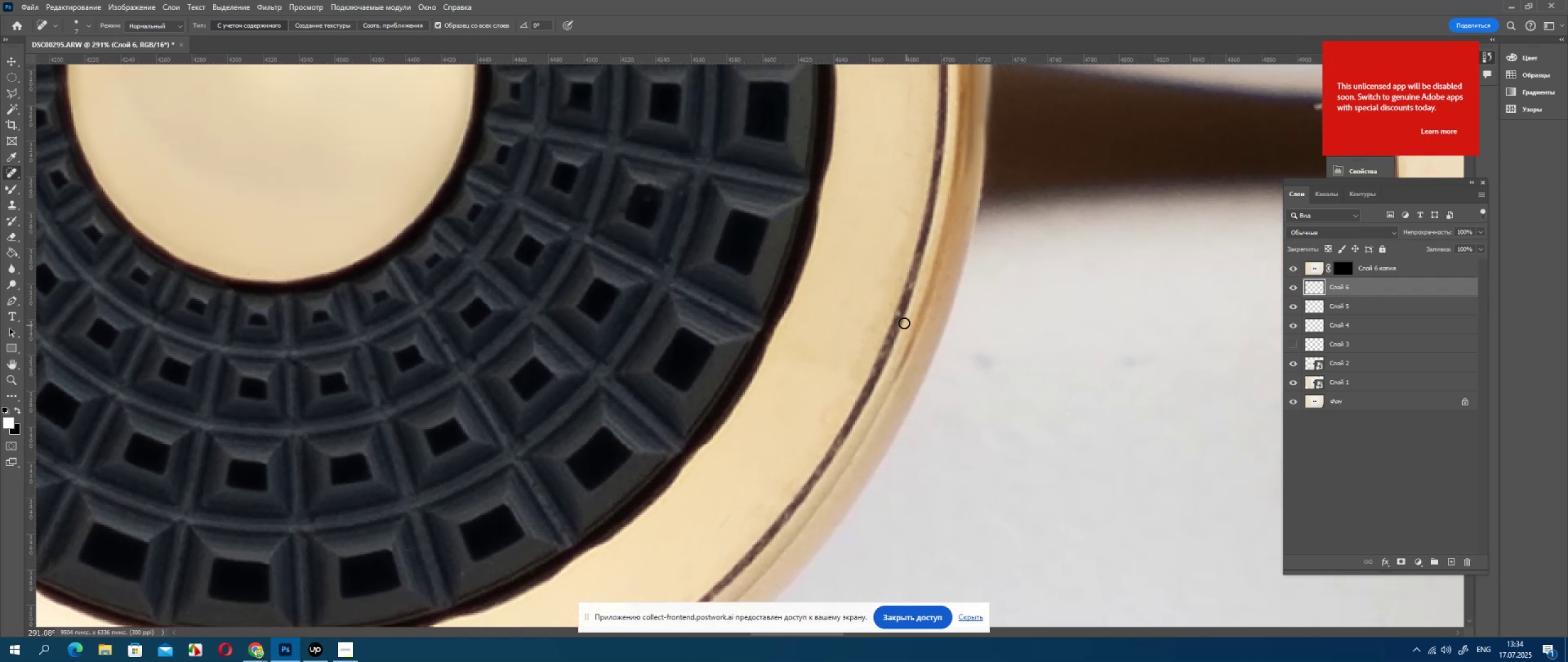 
left_click_drag(start_coordinate=[990, 273], to_coordinate=[905, 382])
 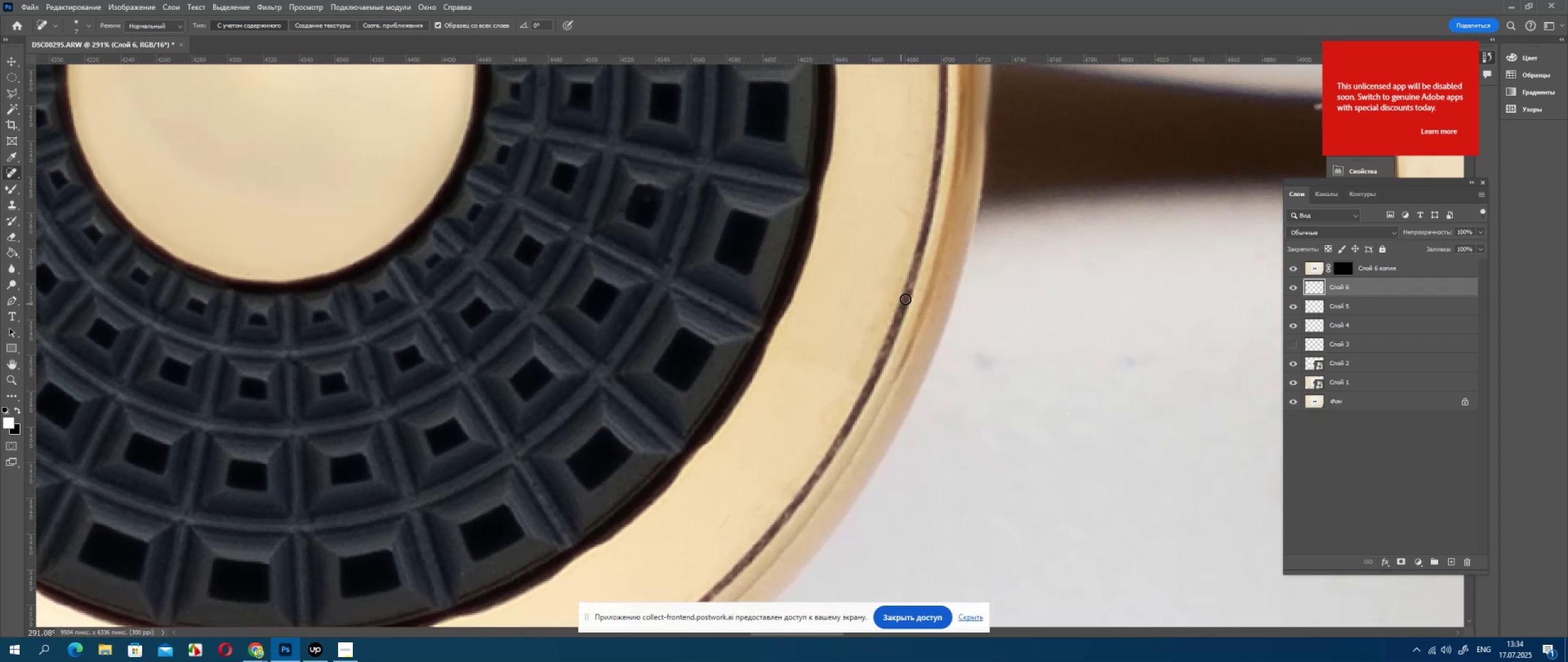 
left_click([913, 286])
 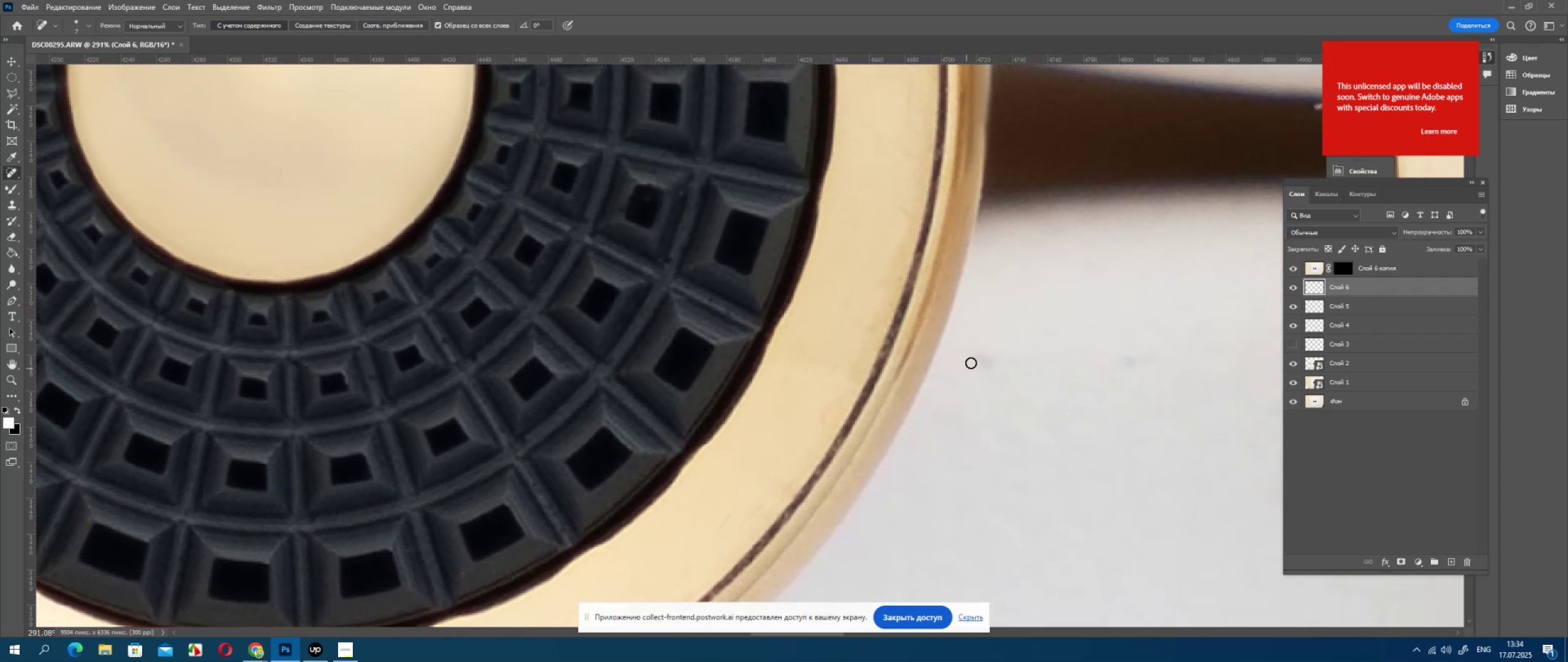 
hold_key(key=AltLeft, duration=0.34)
 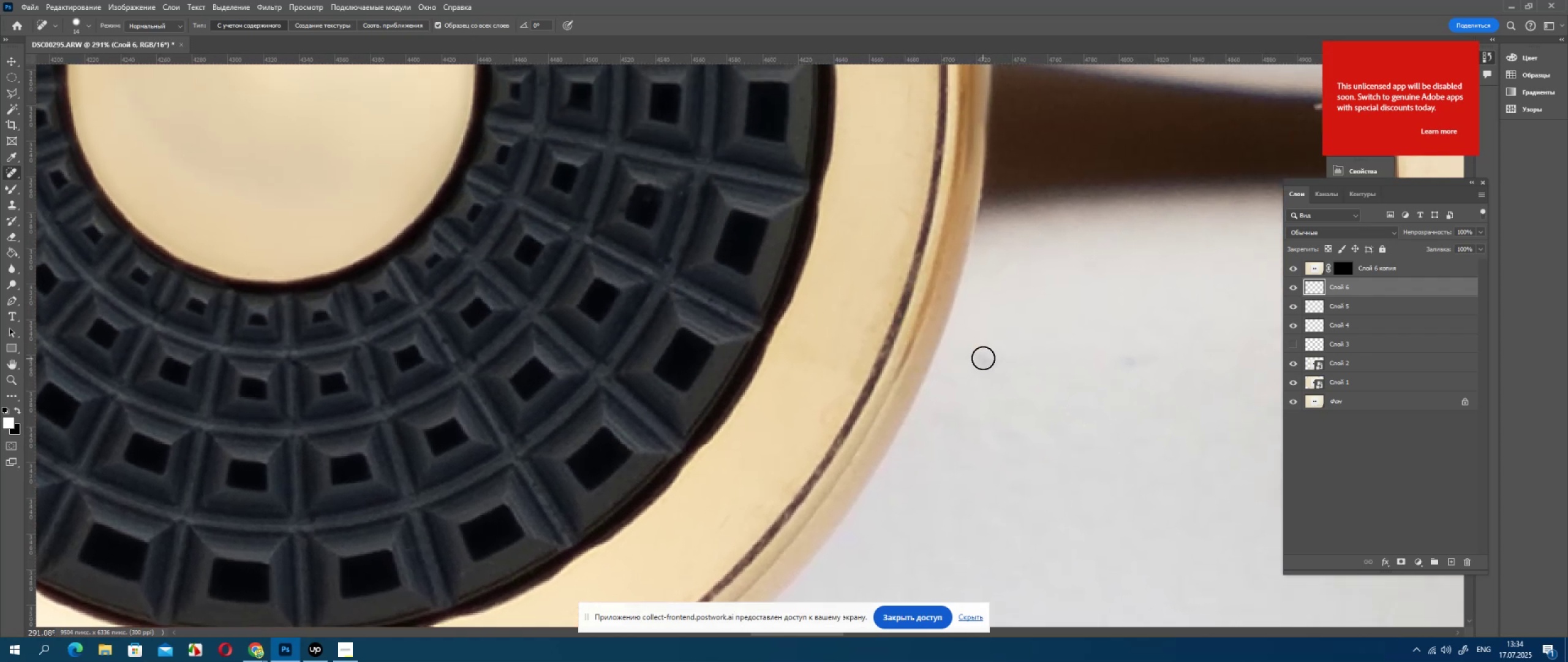 
left_click_drag(start_coordinate=[983, 357], to_coordinate=[987, 365])
 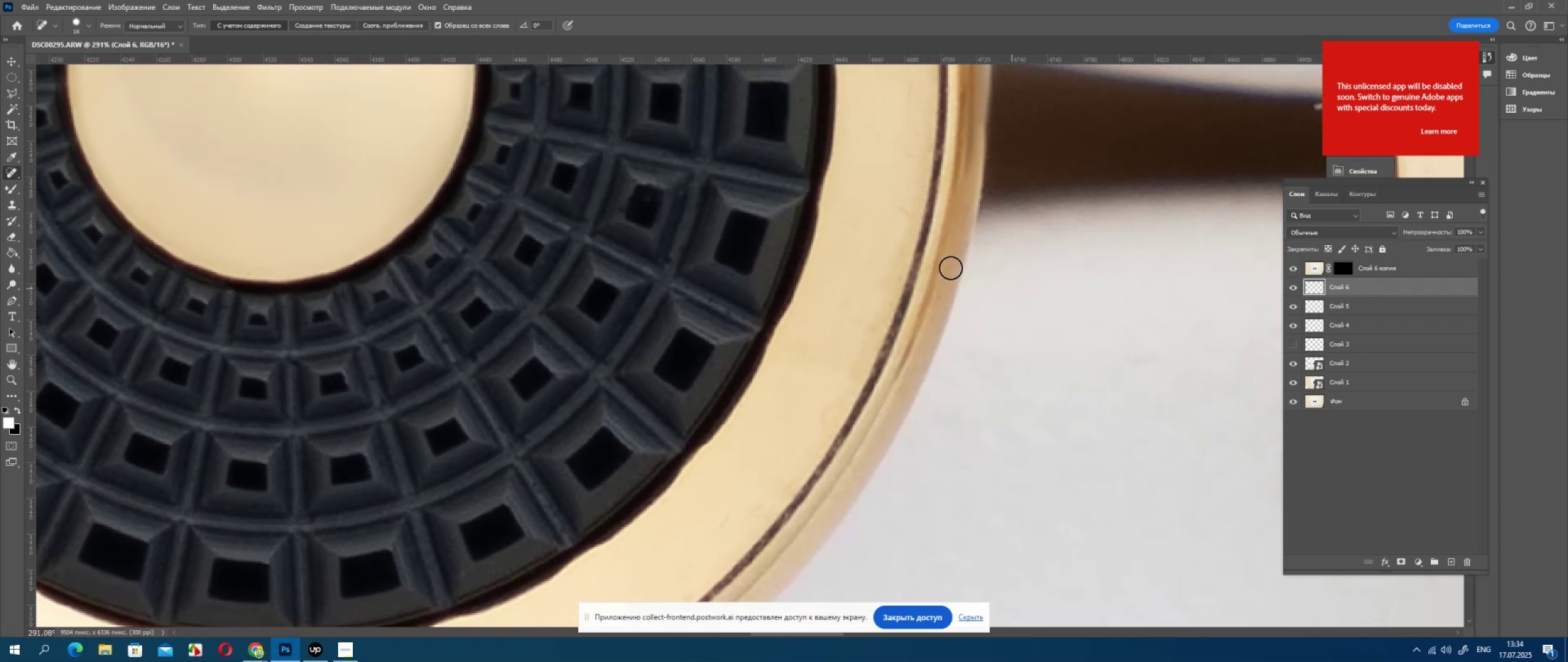 
hold_key(key=Space, duration=1.5)
 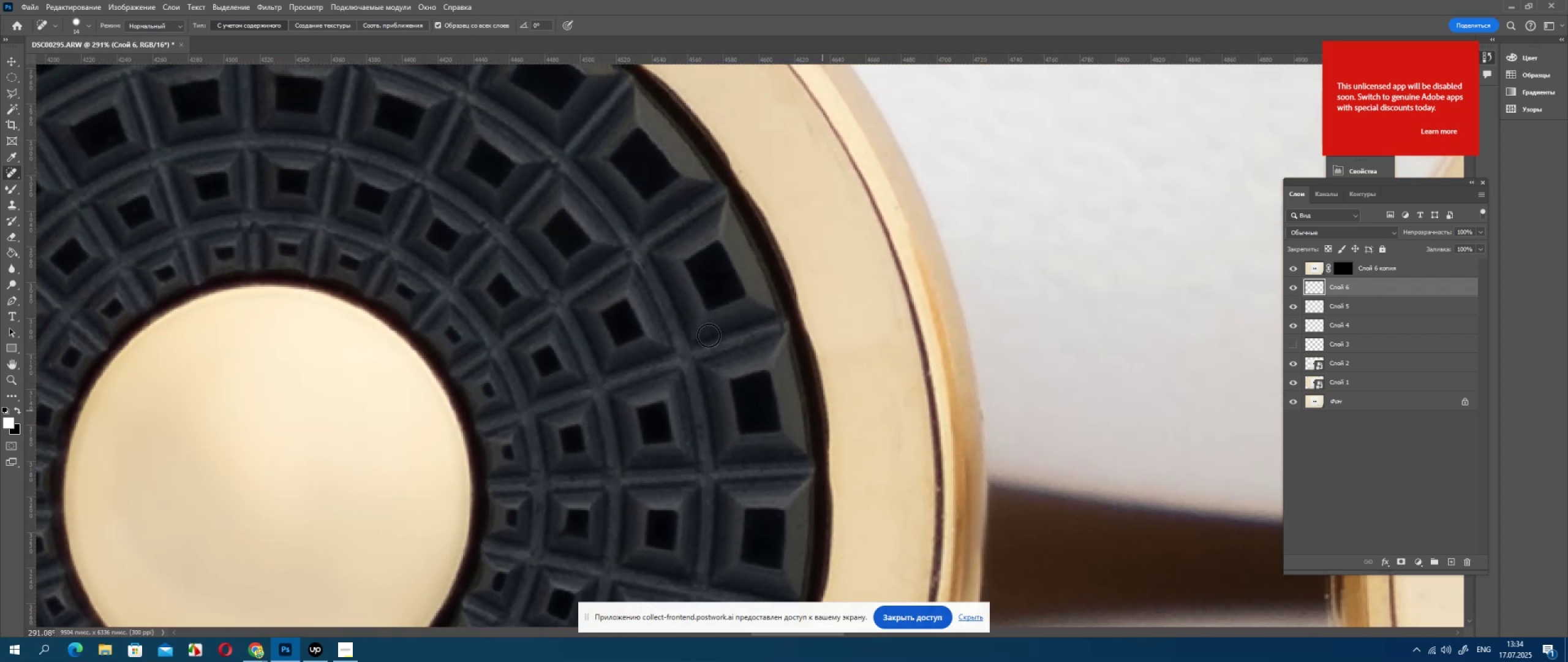 
left_click_drag(start_coordinate=[965, 209], to_coordinate=[959, 502])
 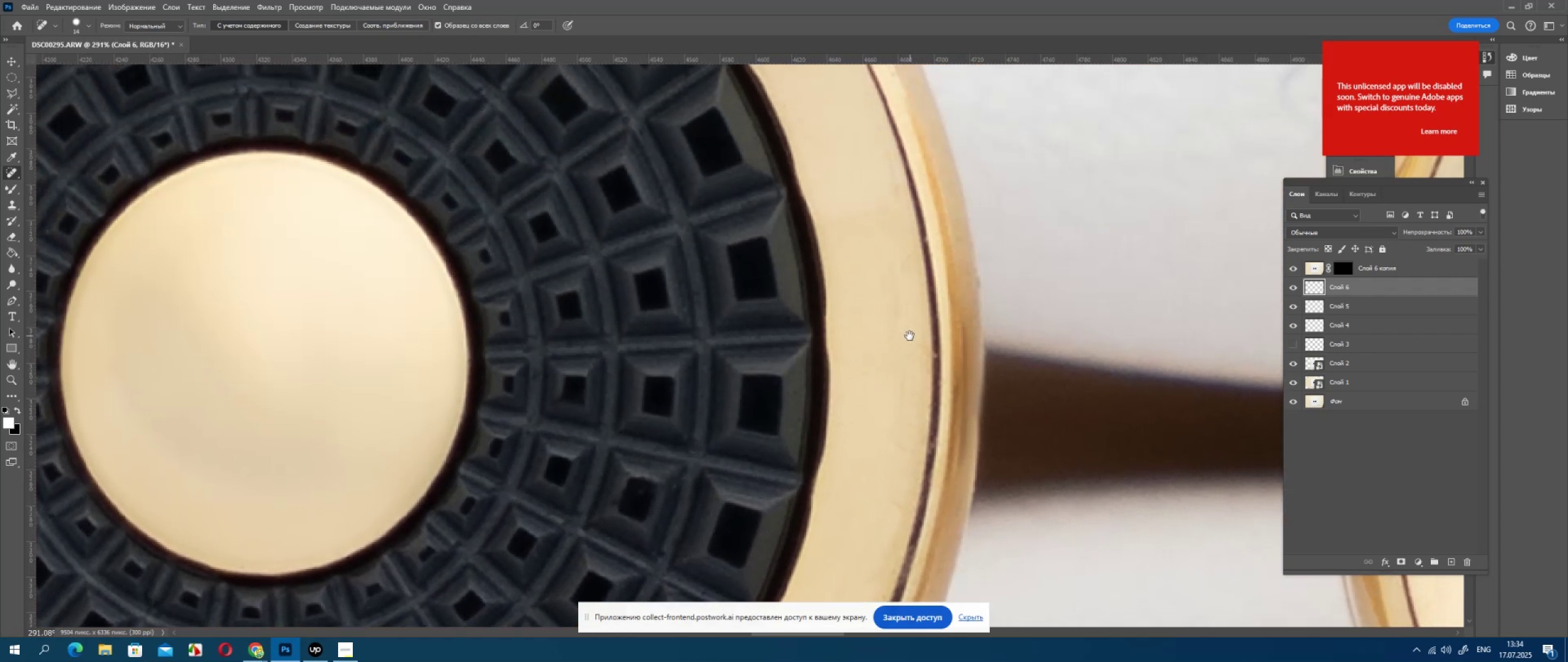 
left_click_drag(start_coordinate=[905, 335], to_coordinate=[908, 469])
 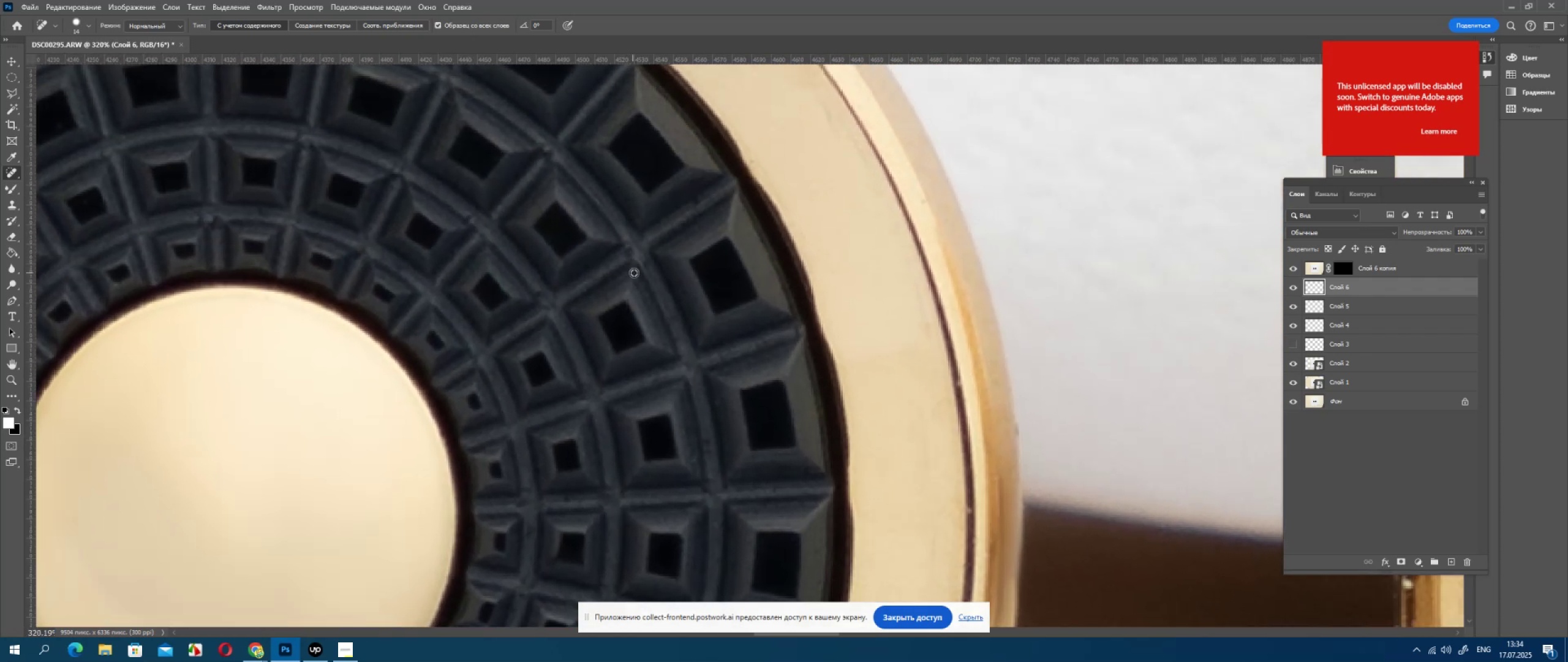 
hold_key(key=Space, duration=0.47)
 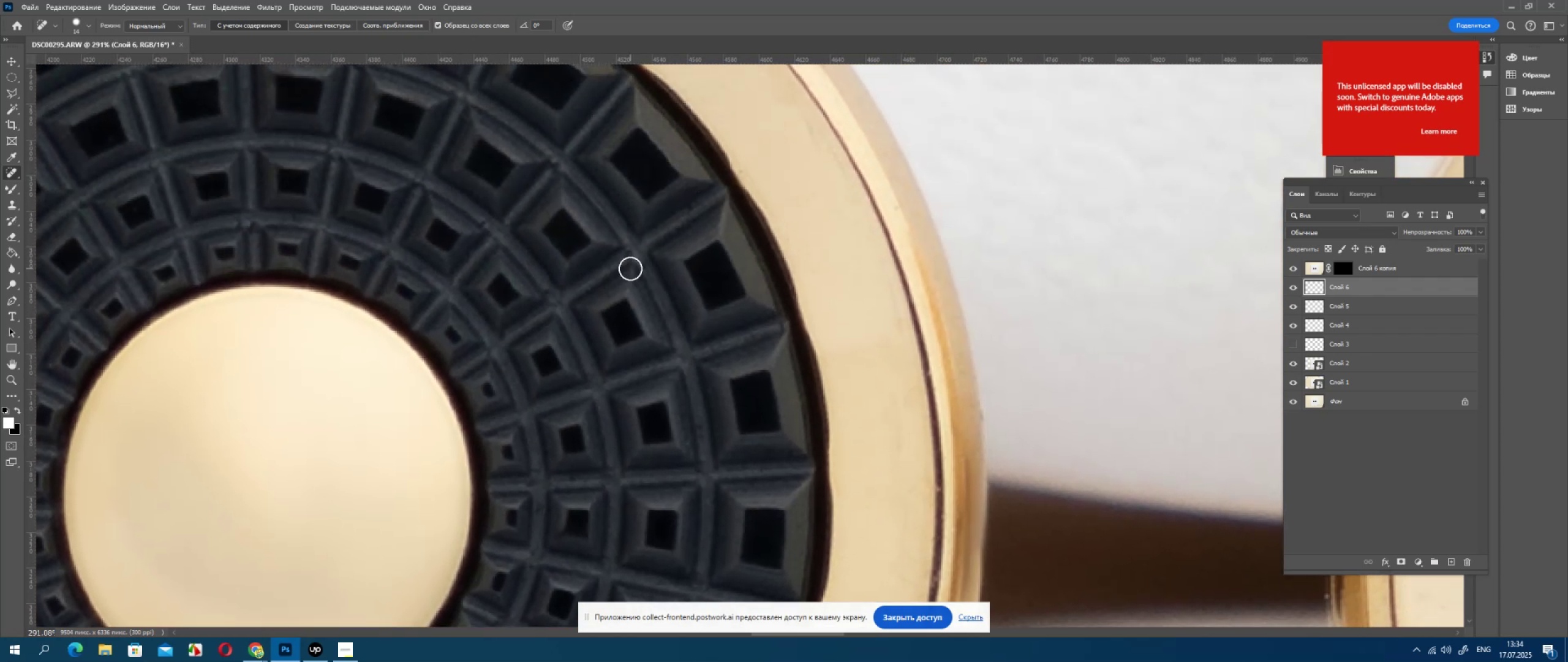 
hold_key(key=AltLeft, duration=0.34)
scroll: coordinate [634, 273], scroll_direction: up, amount: 4.0
 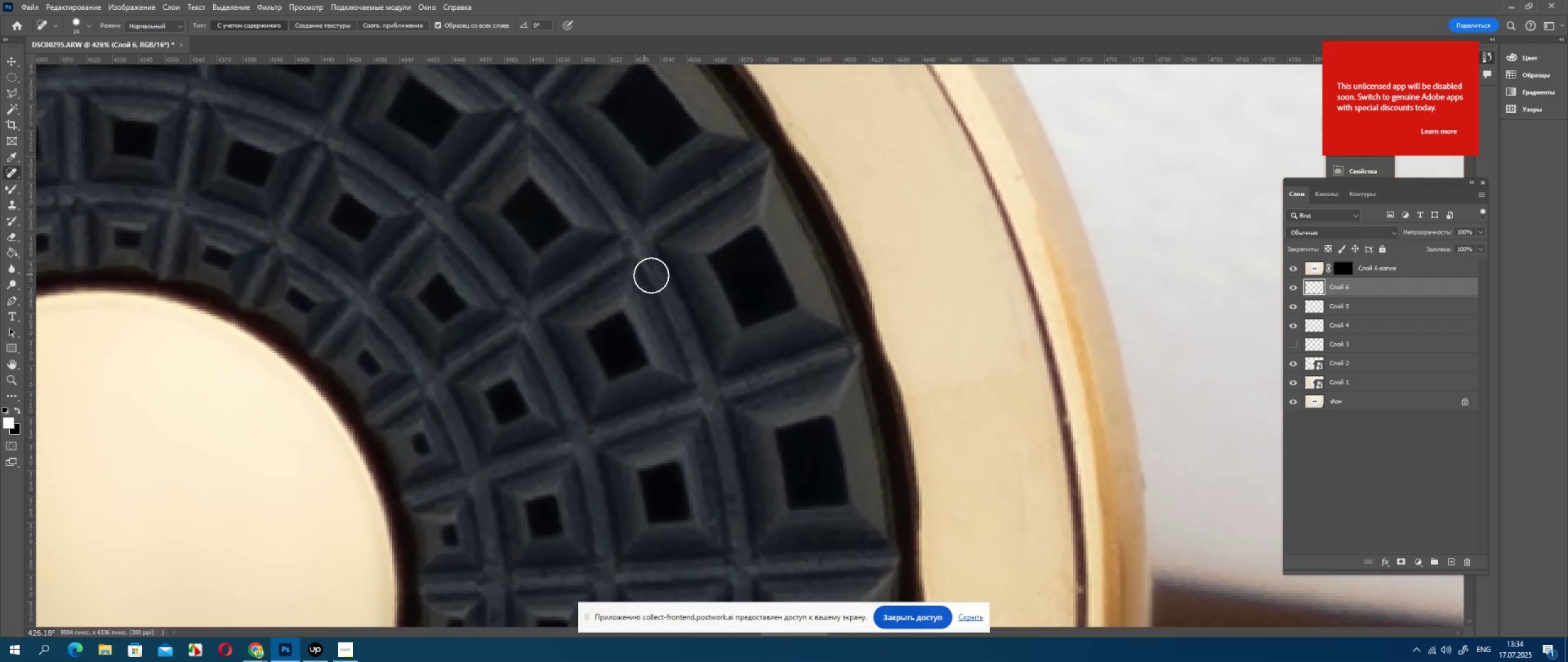 
hold_key(key=AltLeft, duration=0.7)
 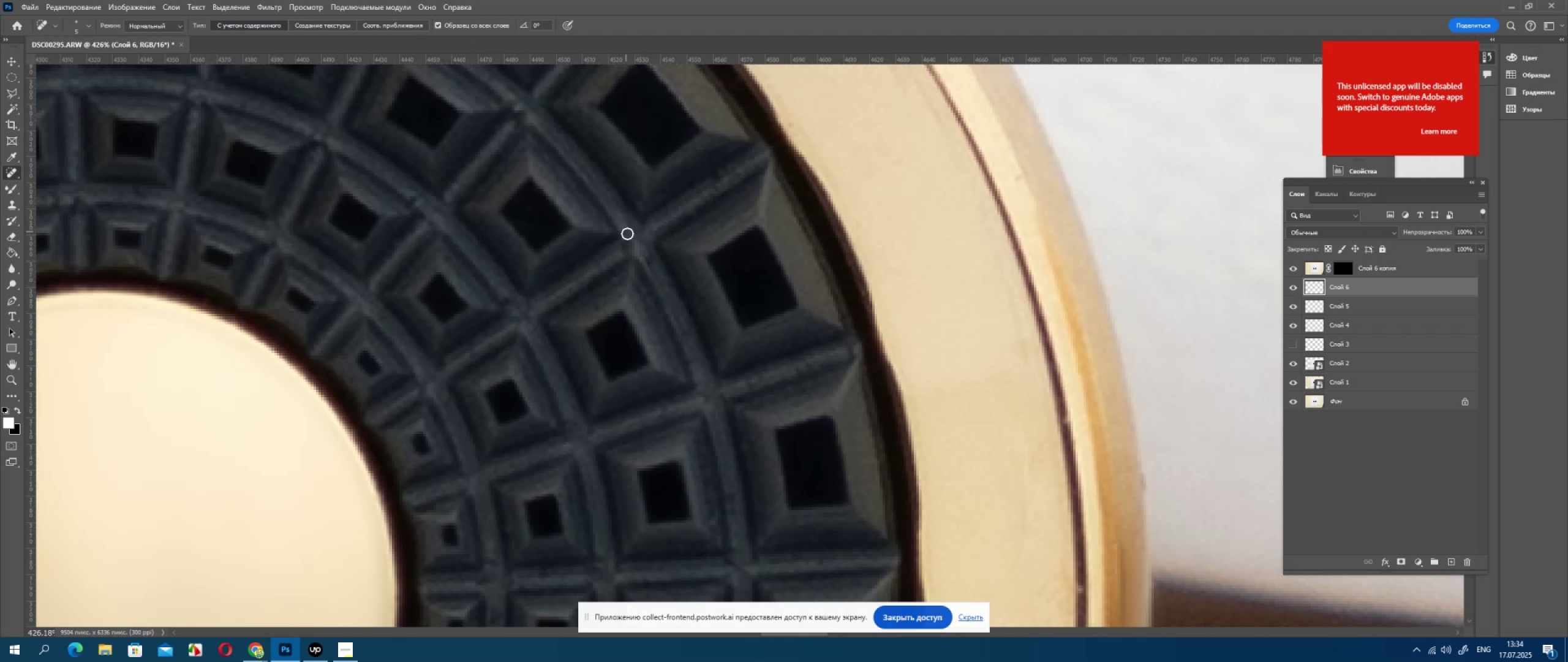 
left_click_drag(start_coordinate=[630, 239], to_coordinate=[628, 250])
 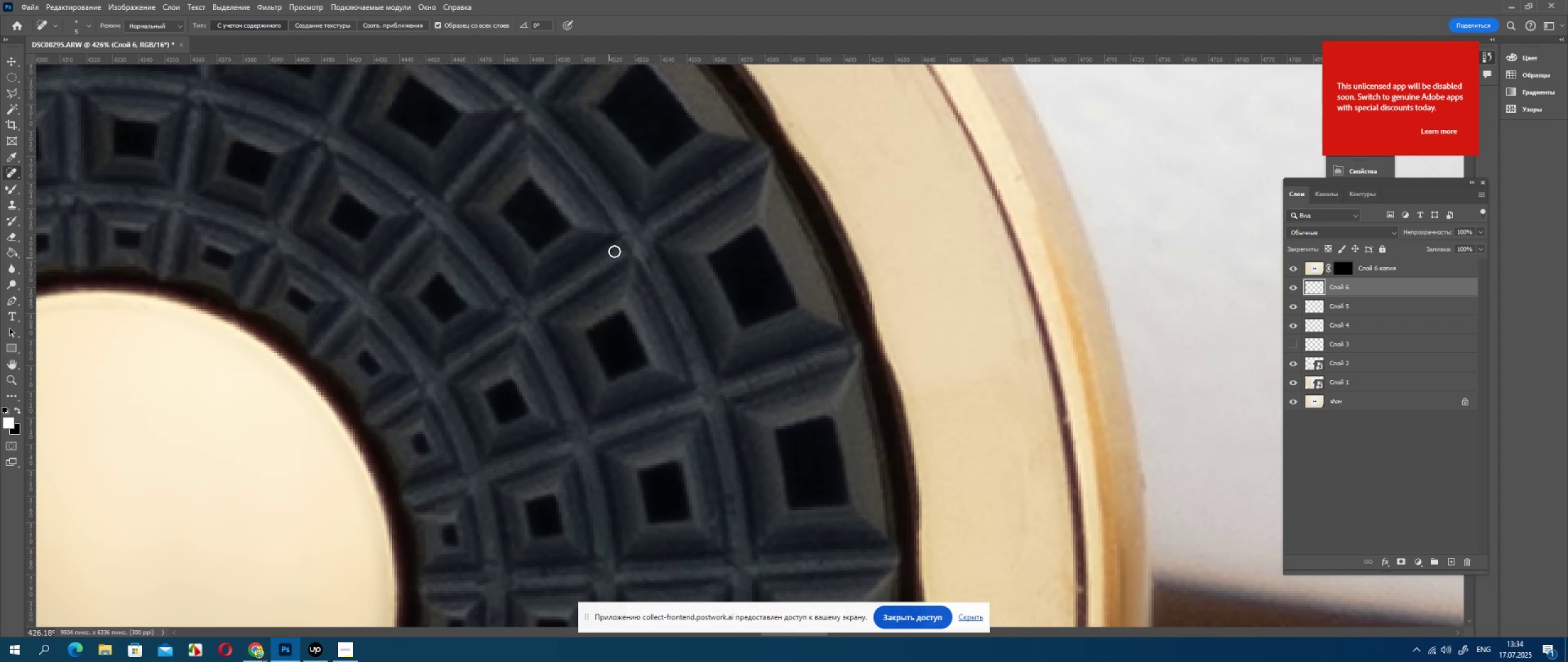 
left_click_drag(start_coordinate=[614, 252], to_coordinate=[626, 245])
 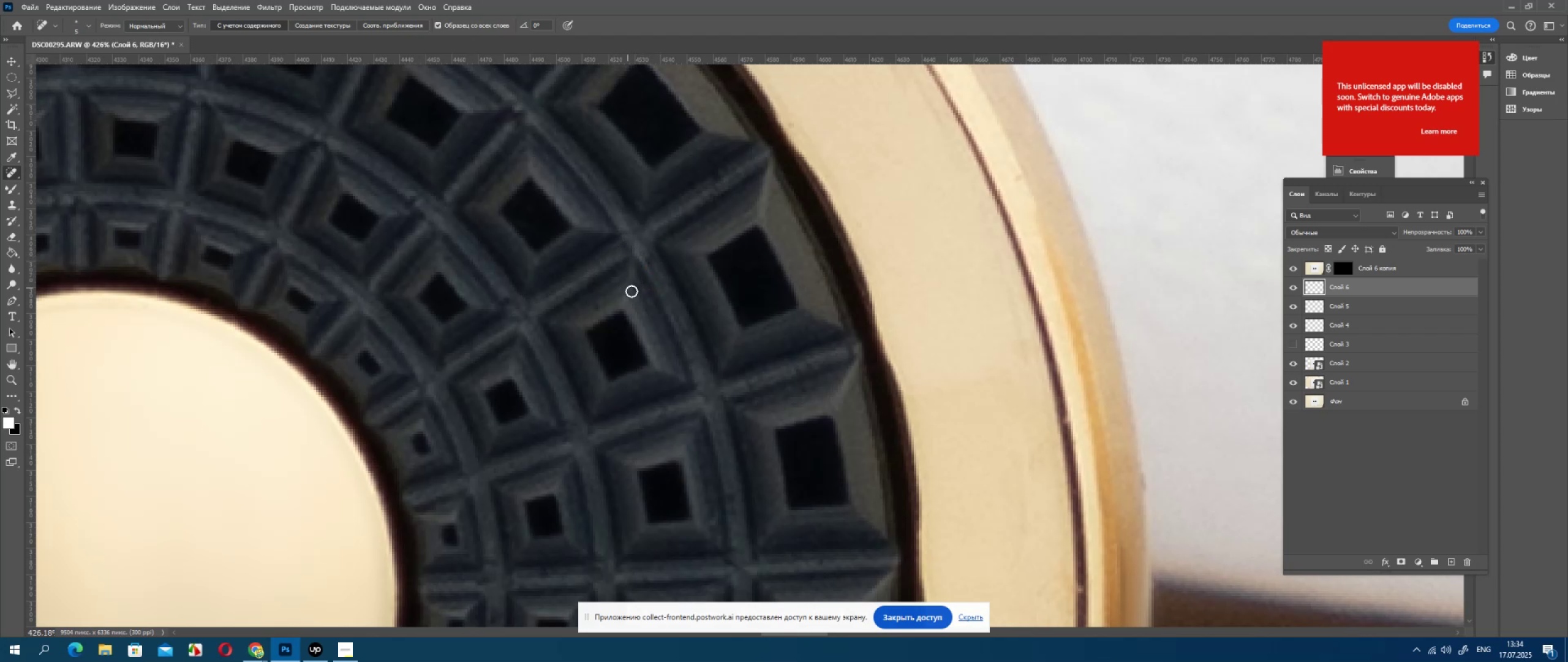 
hold_key(key=Space, duration=0.97)
 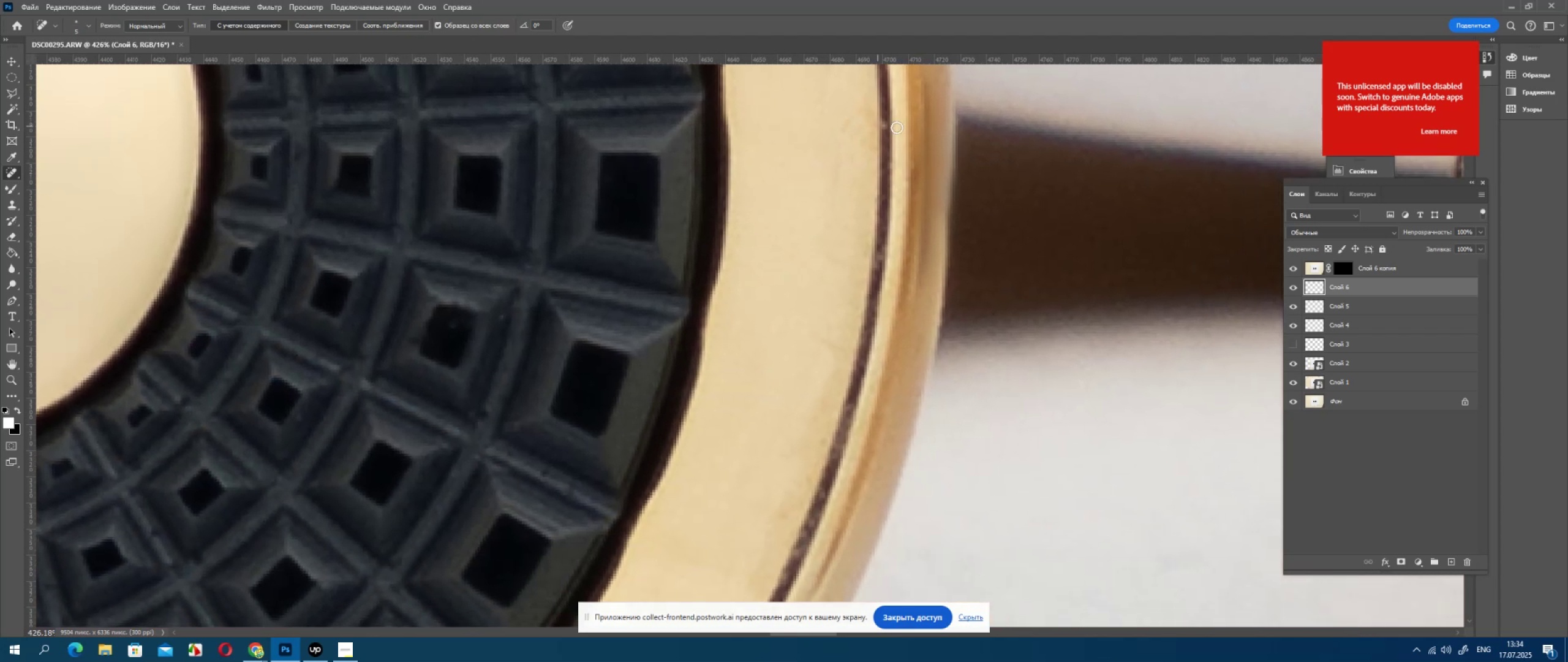 
left_click_drag(start_coordinate=[859, 394], to_coordinate=[758, 155])
 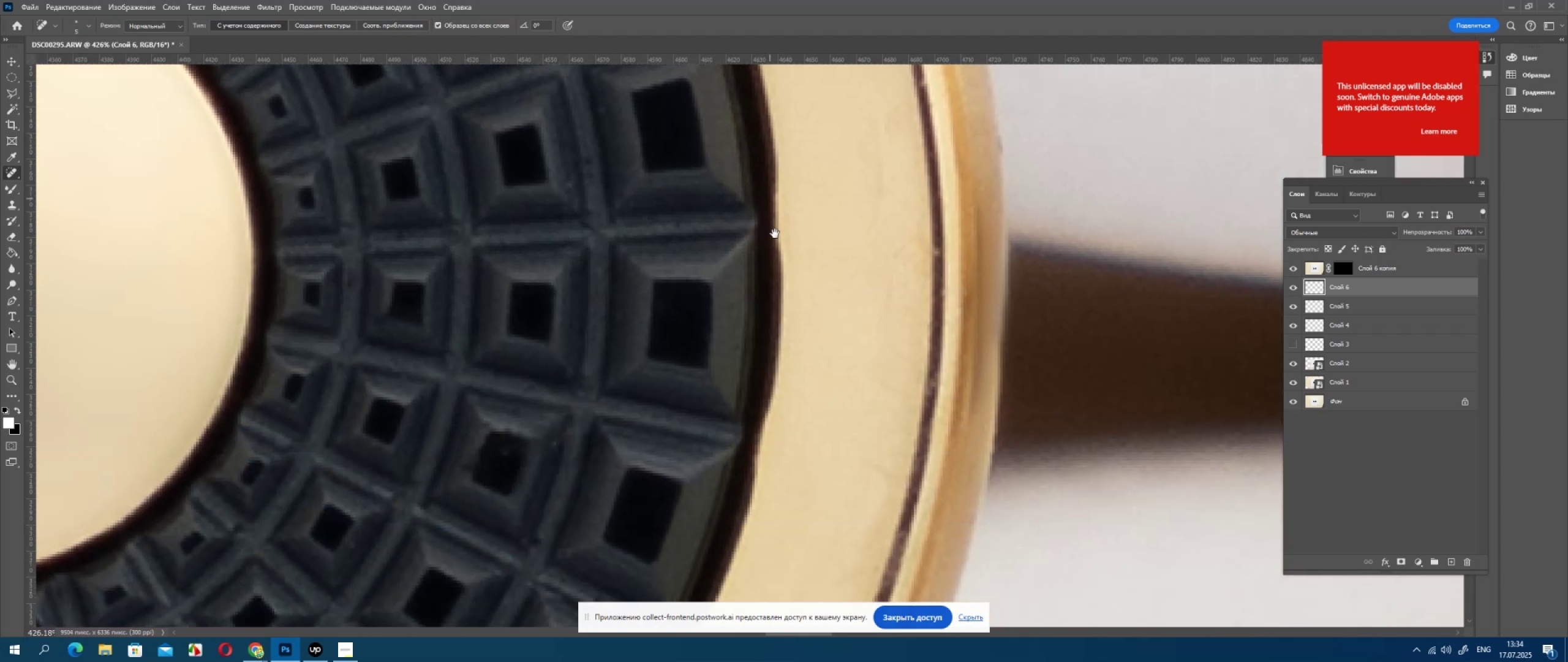 
left_click_drag(start_coordinate=[777, 233], to_coordinate=[774, 221])
 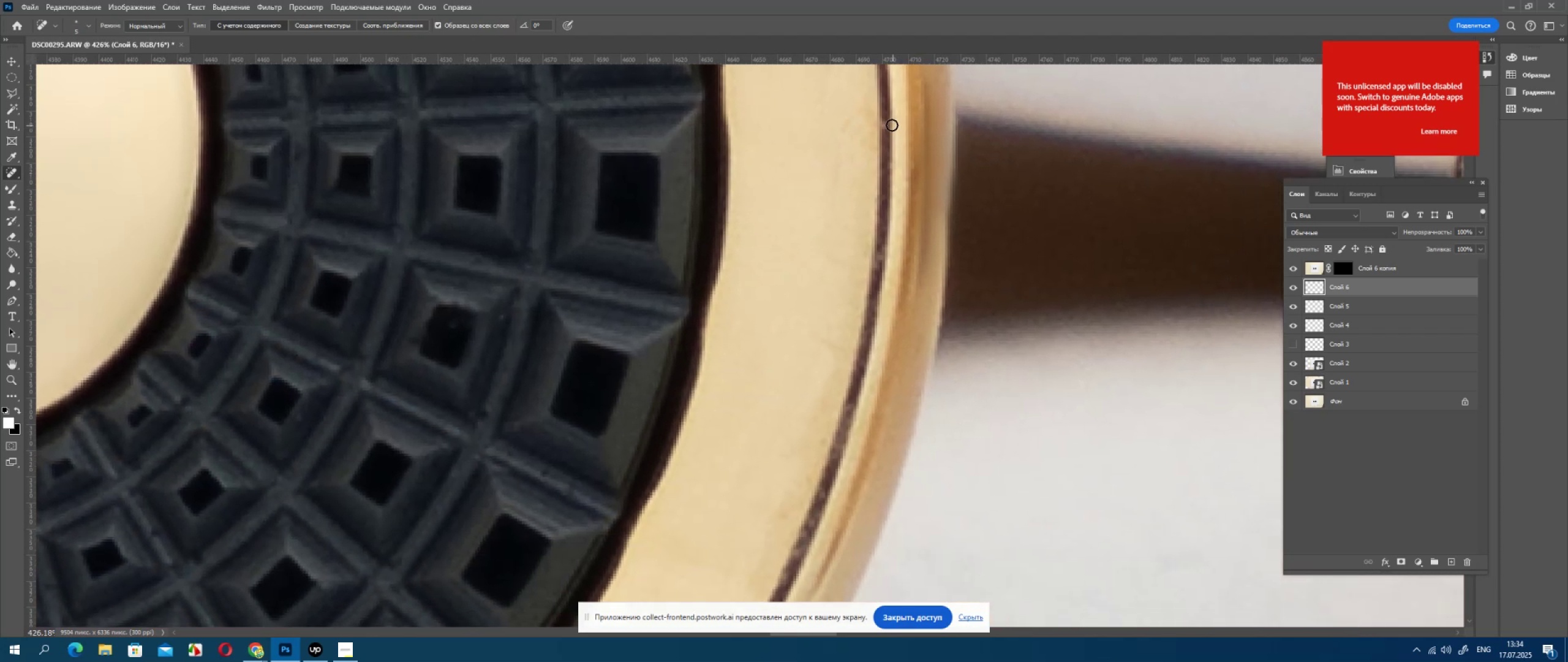 
left_click_drag(start_coordinate=[884, 123], to_coordinate=[886, 140])
 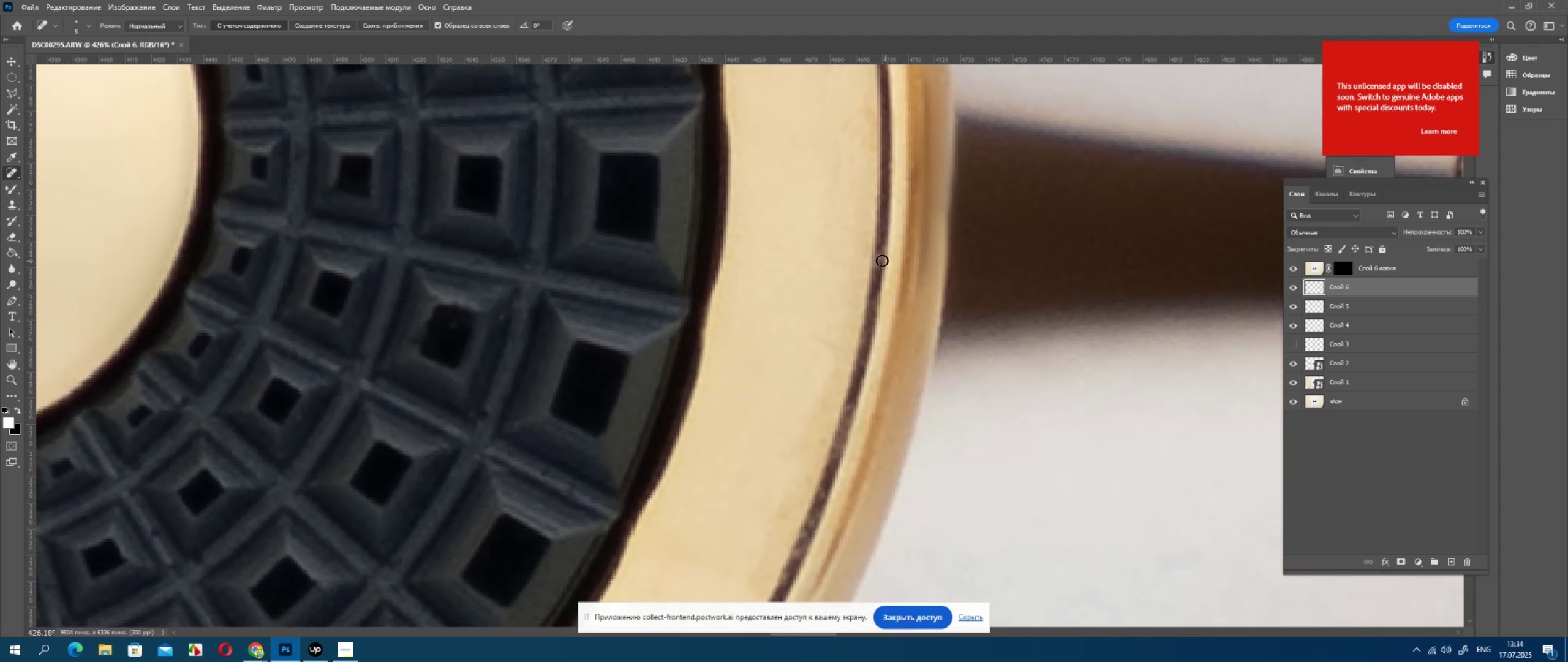 
left_click_drag(start_coordinate=[880, 255], to_coordinate=[878, 272])
 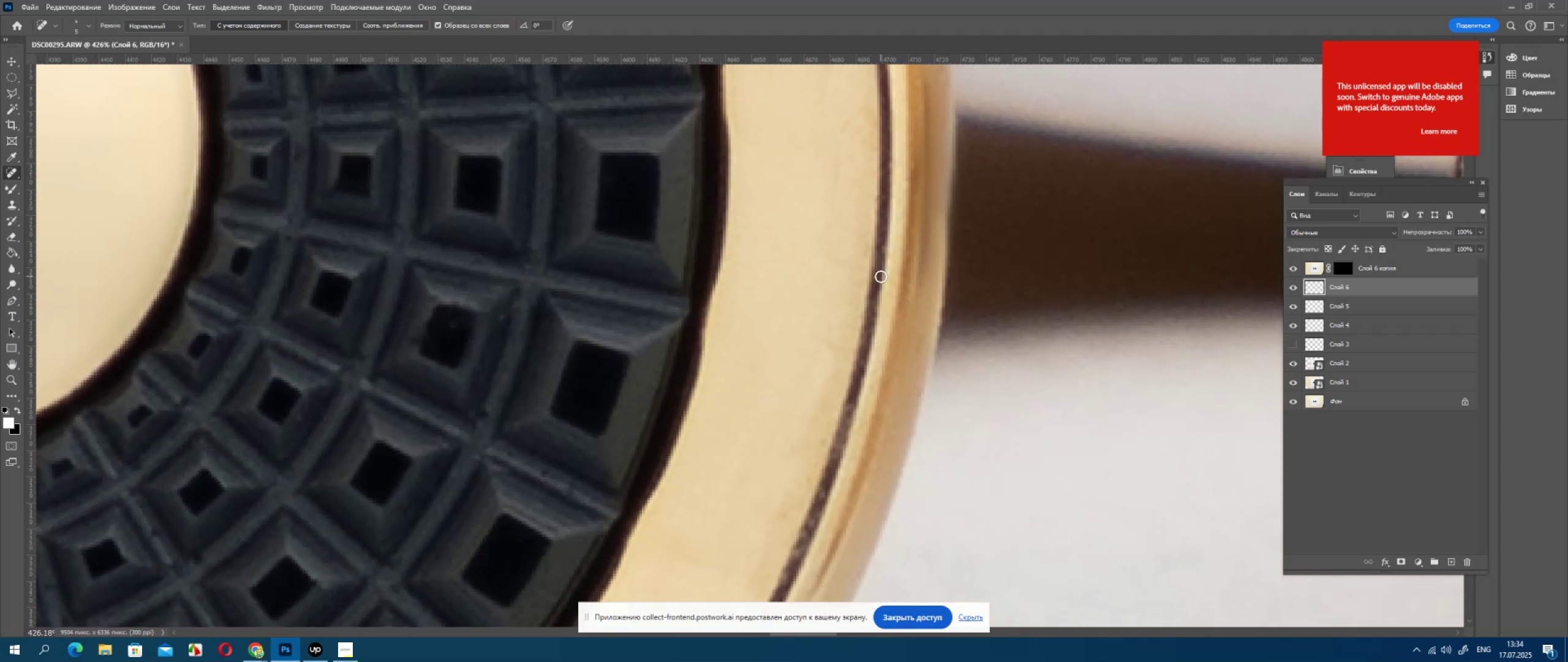 
hold_key(key=Space, duration=0.66)
 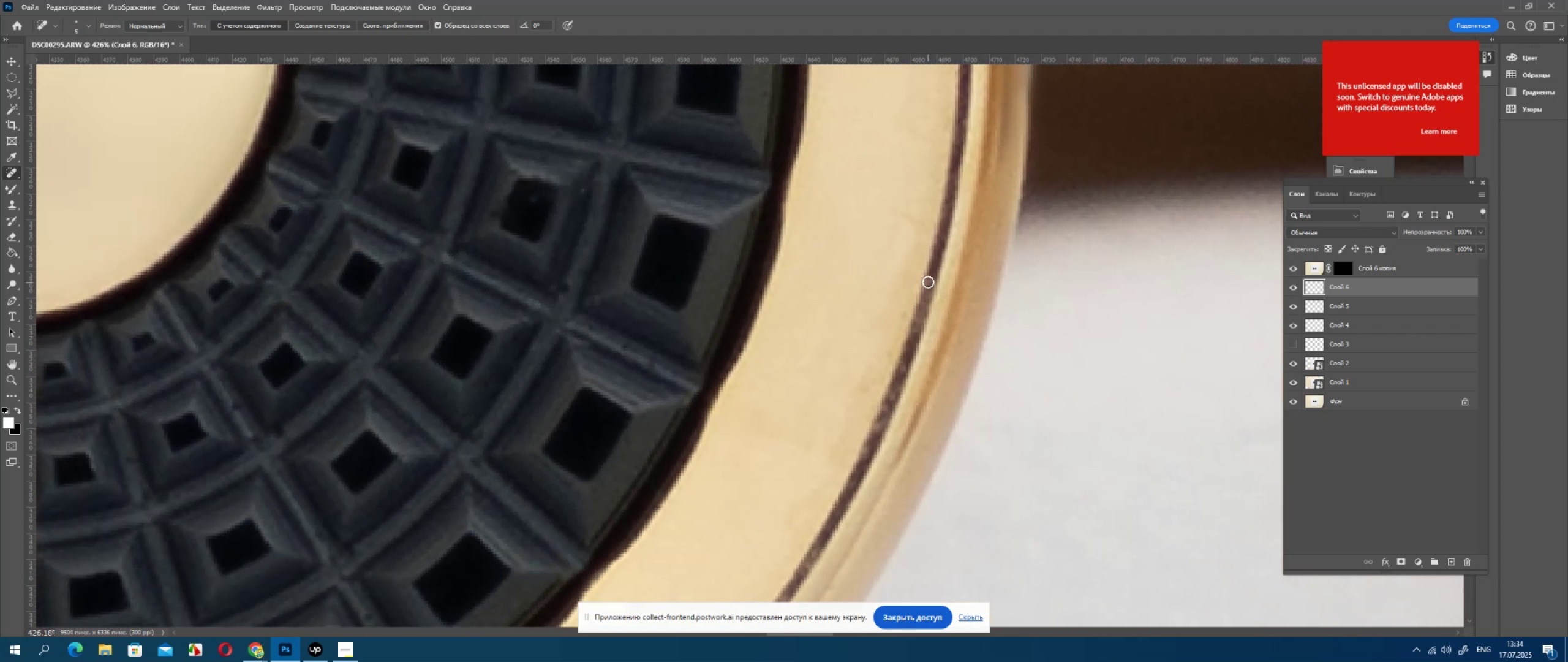 
left_click_drag(start_coordinate=[809, 463], to_coordinate=[890, 337])
 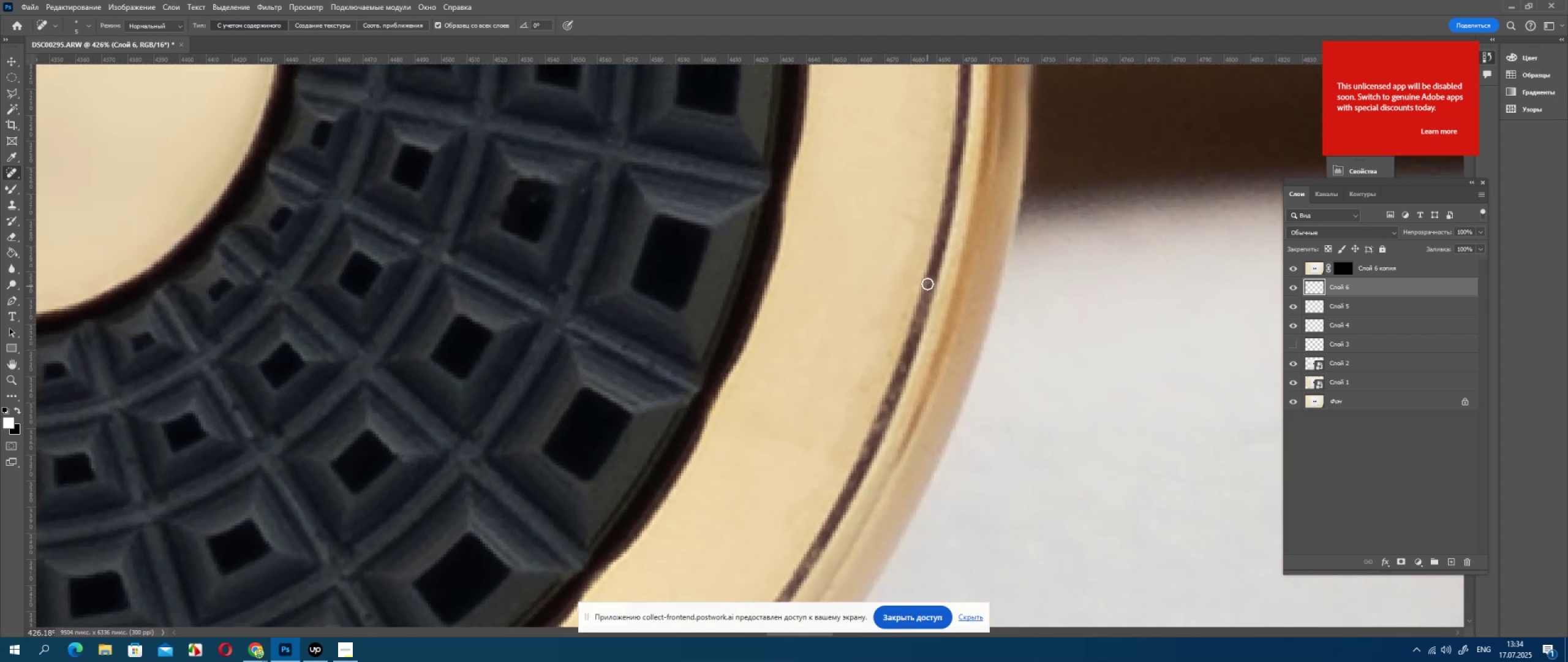 
left_click_drag(start_coordinate=[929, 281], to_coordinate=[924, 295])
 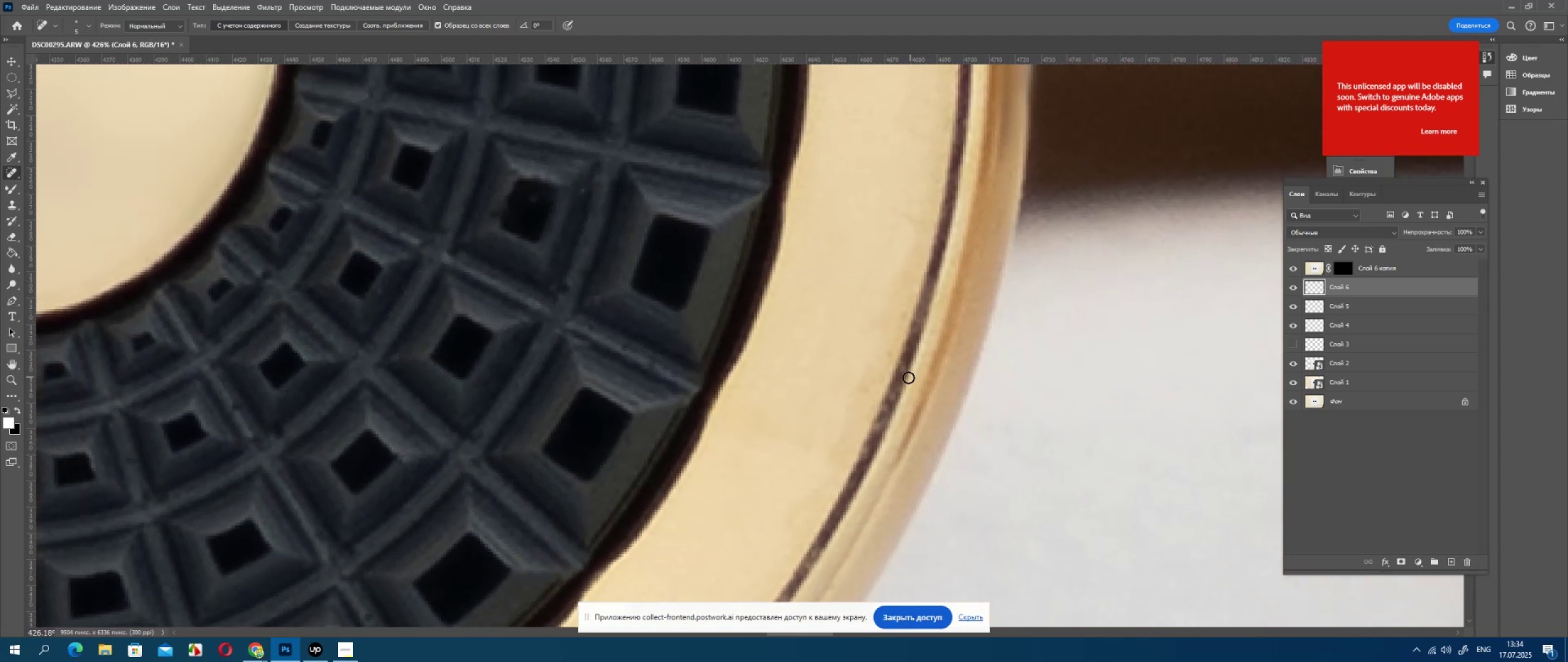 
left_click_drag(start_coordinate=[905, 370], to_coordinate=[904, 363])
 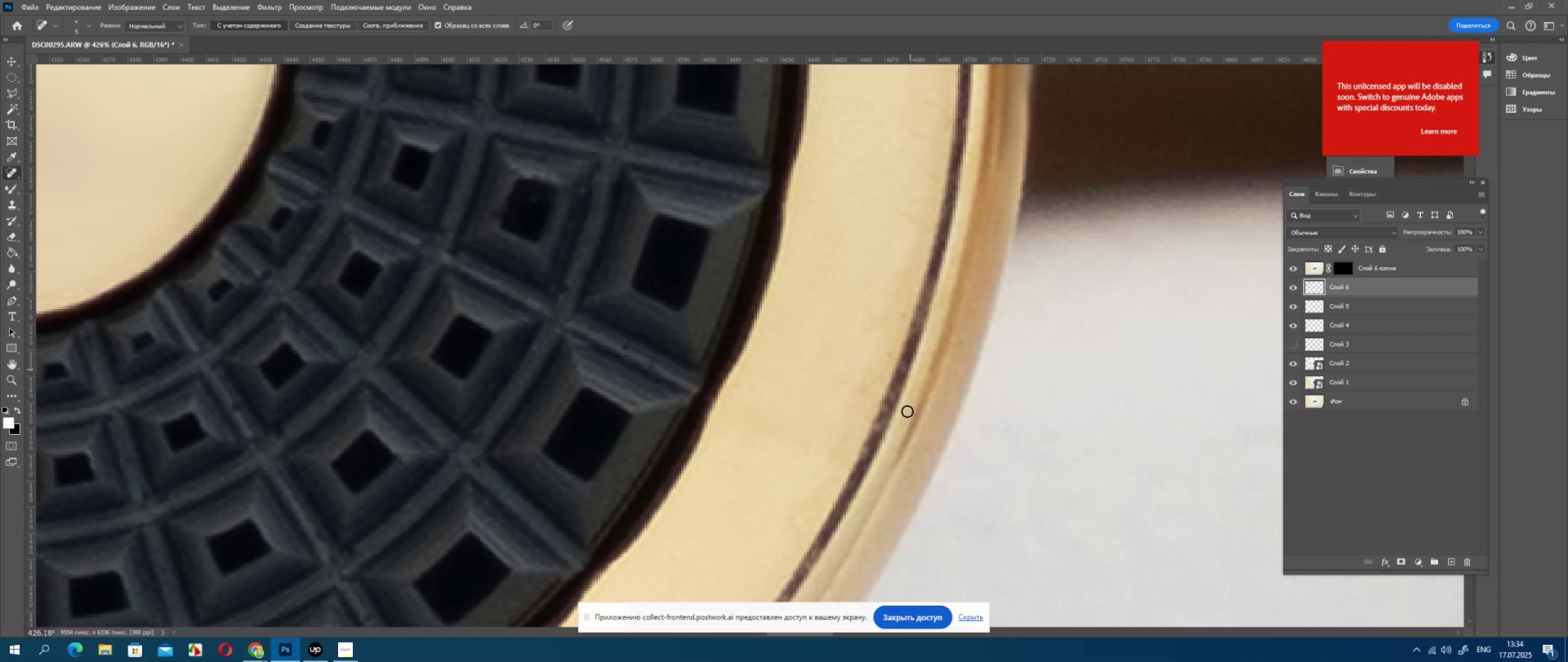 
hold_key(key=Space, duration=0.64)
 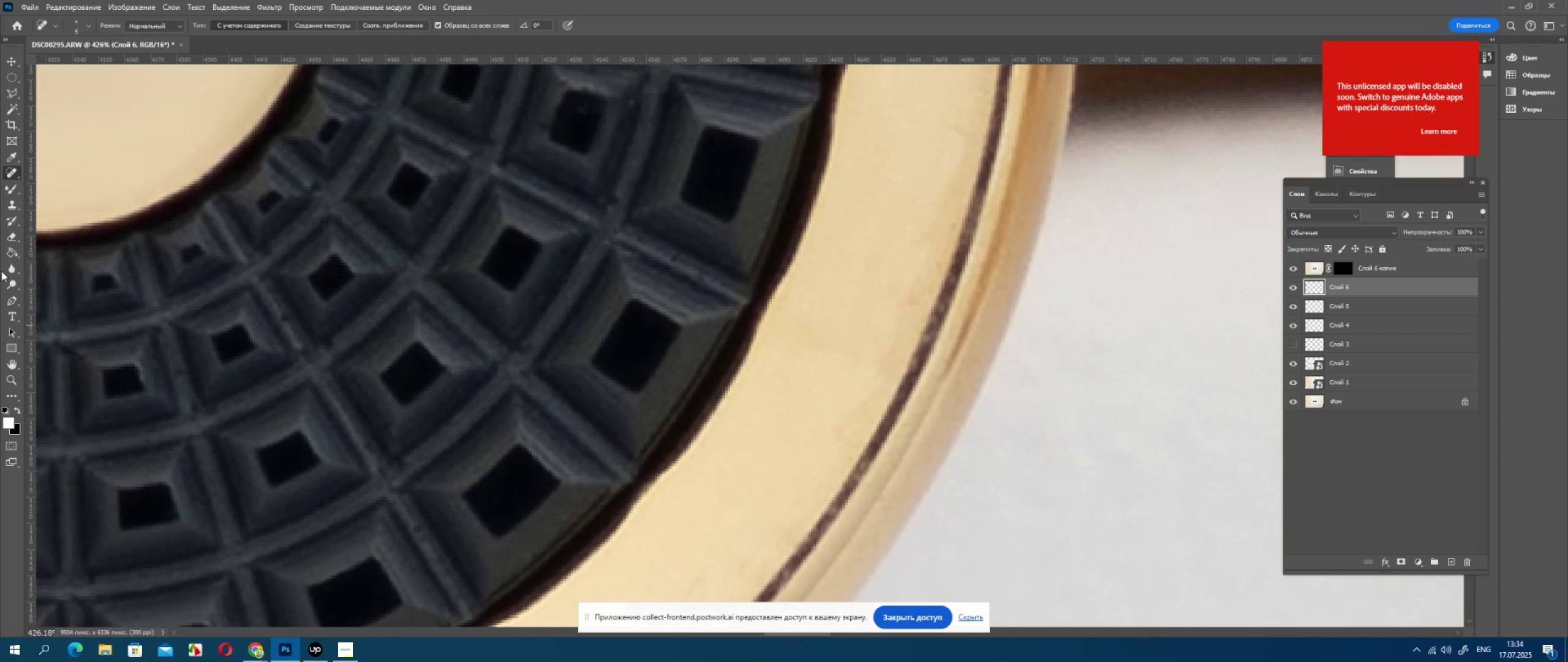 
left_click_drag(start_coordinate=[881, 418], to_coordinate=[930, 330])
 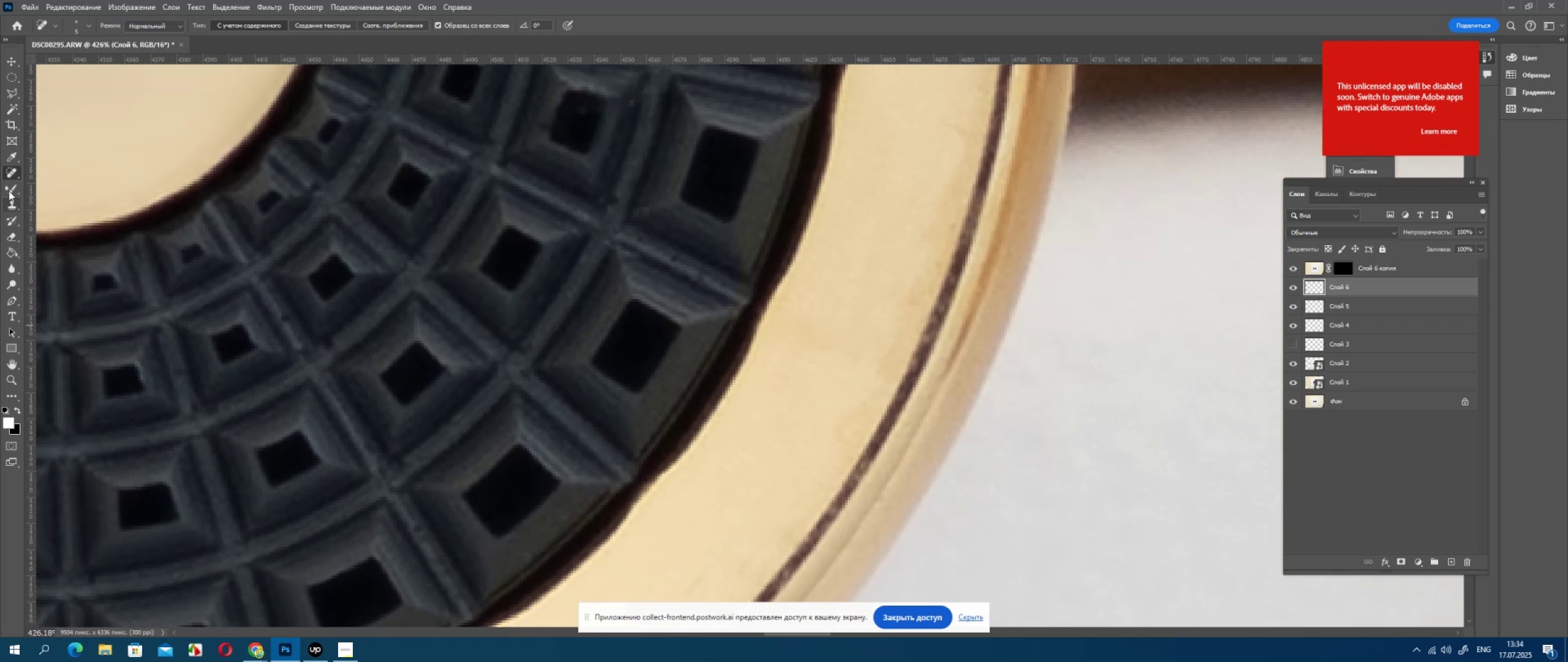 
left_click([11, 189])
 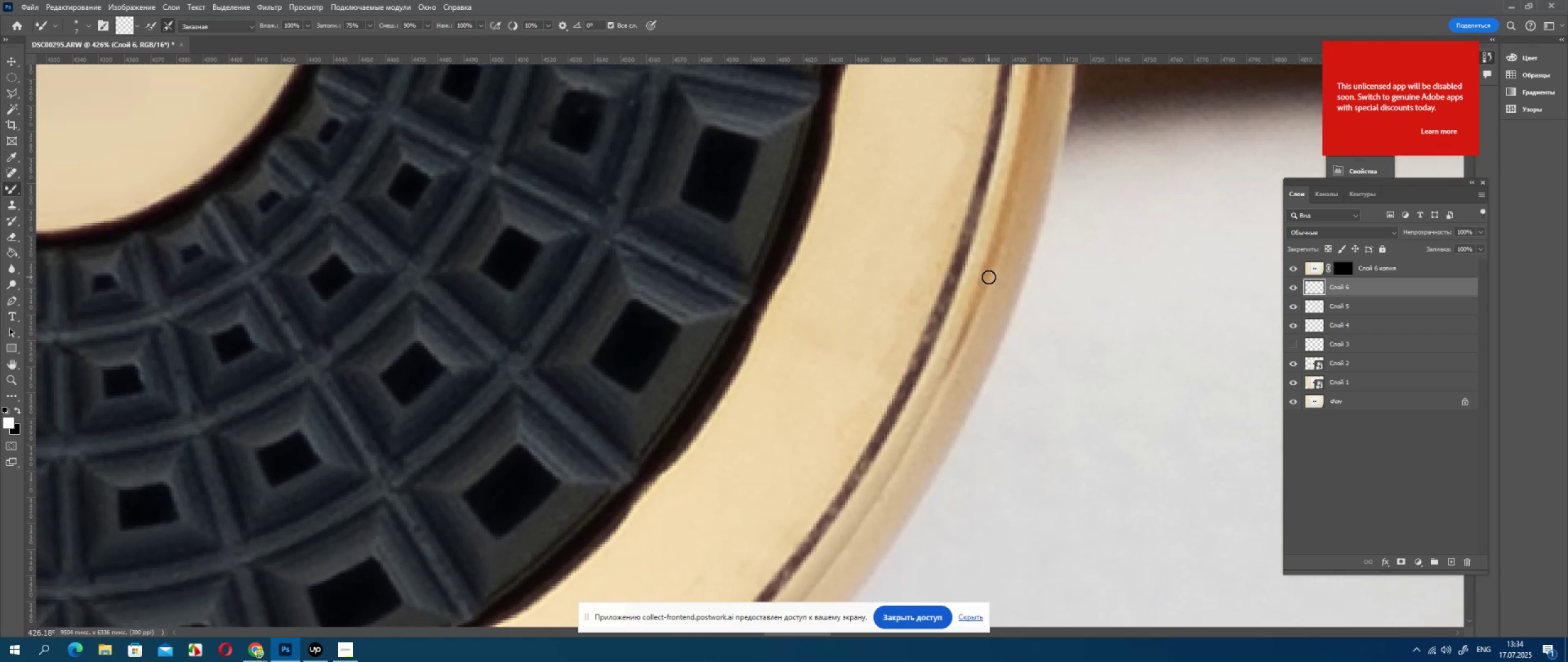 
hold_key(key=AltLeft, duration=0.47)
 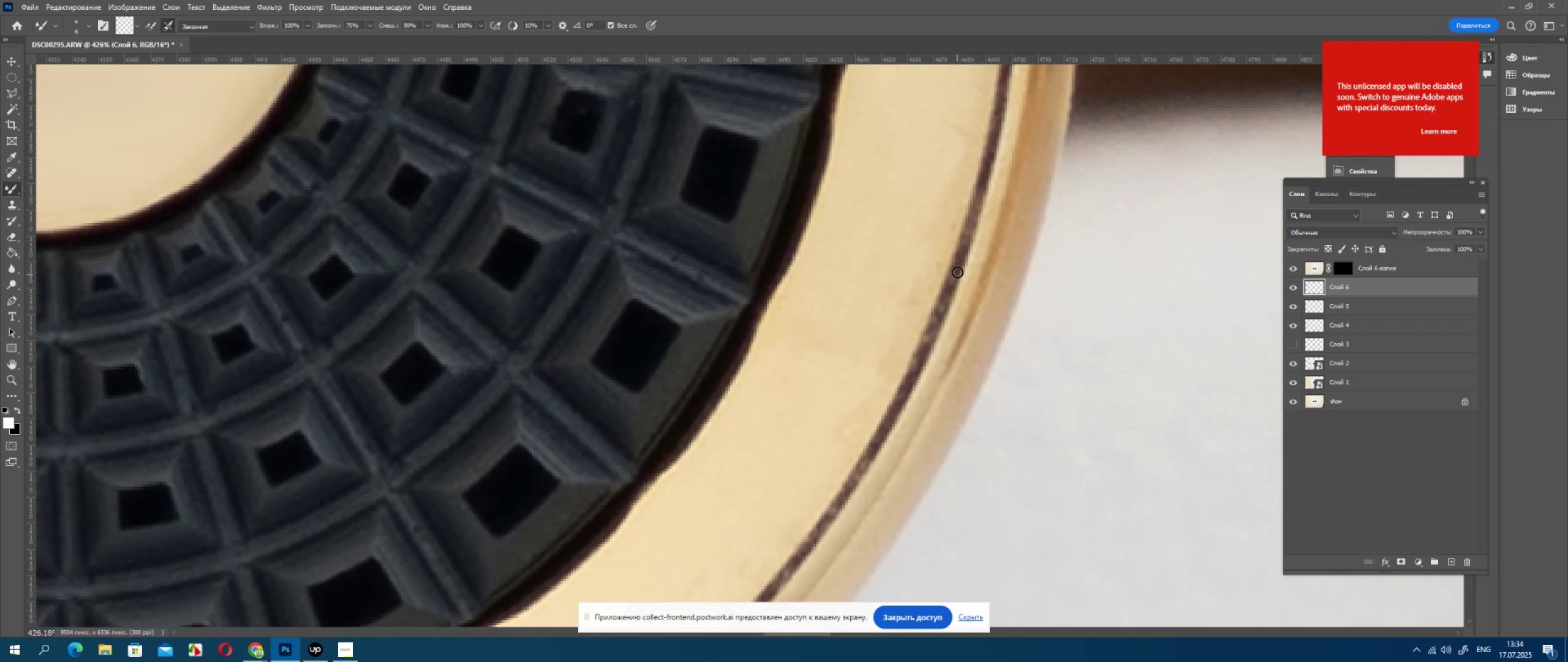 
left_click_drag(start_coordinate=[957, 271], to_coordinate=[944, 303])
 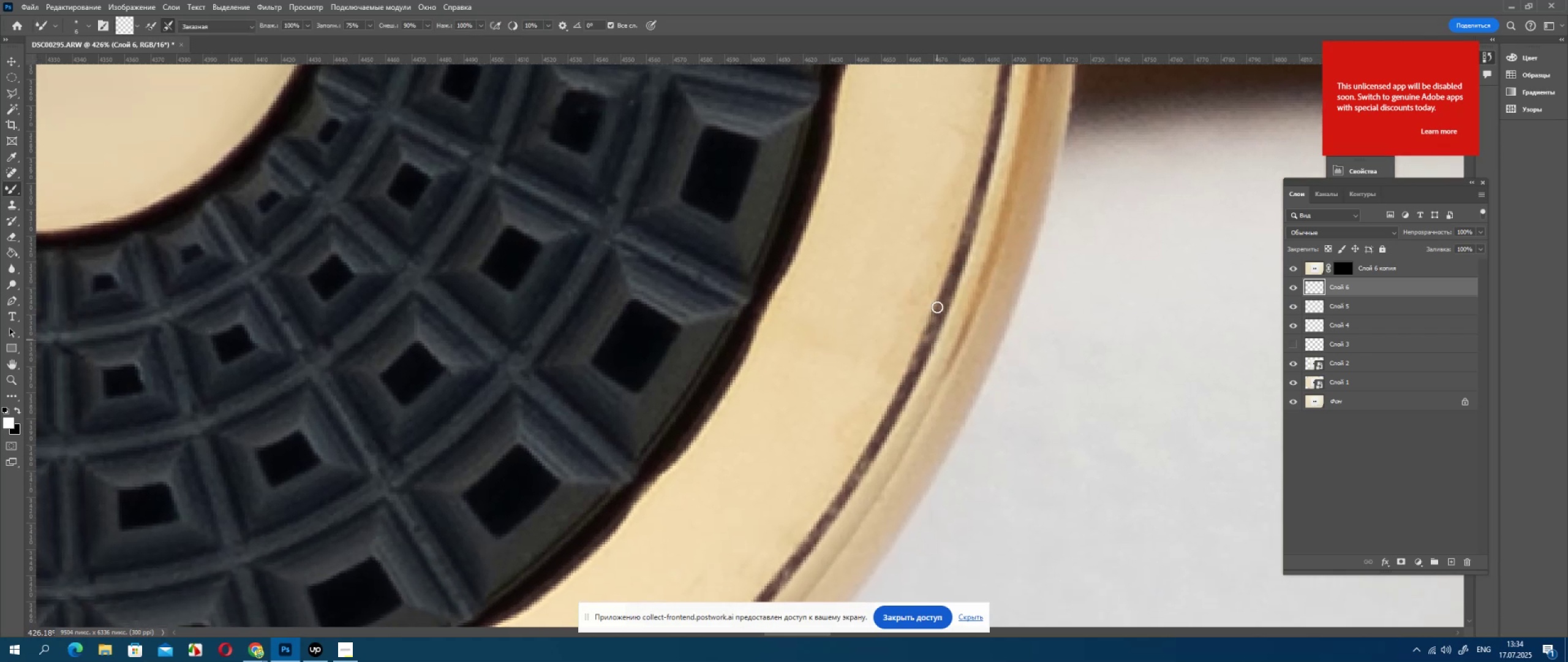 
left_click_drag(start_coordinate=[943, 299], to_coordinate=[931, 363])
 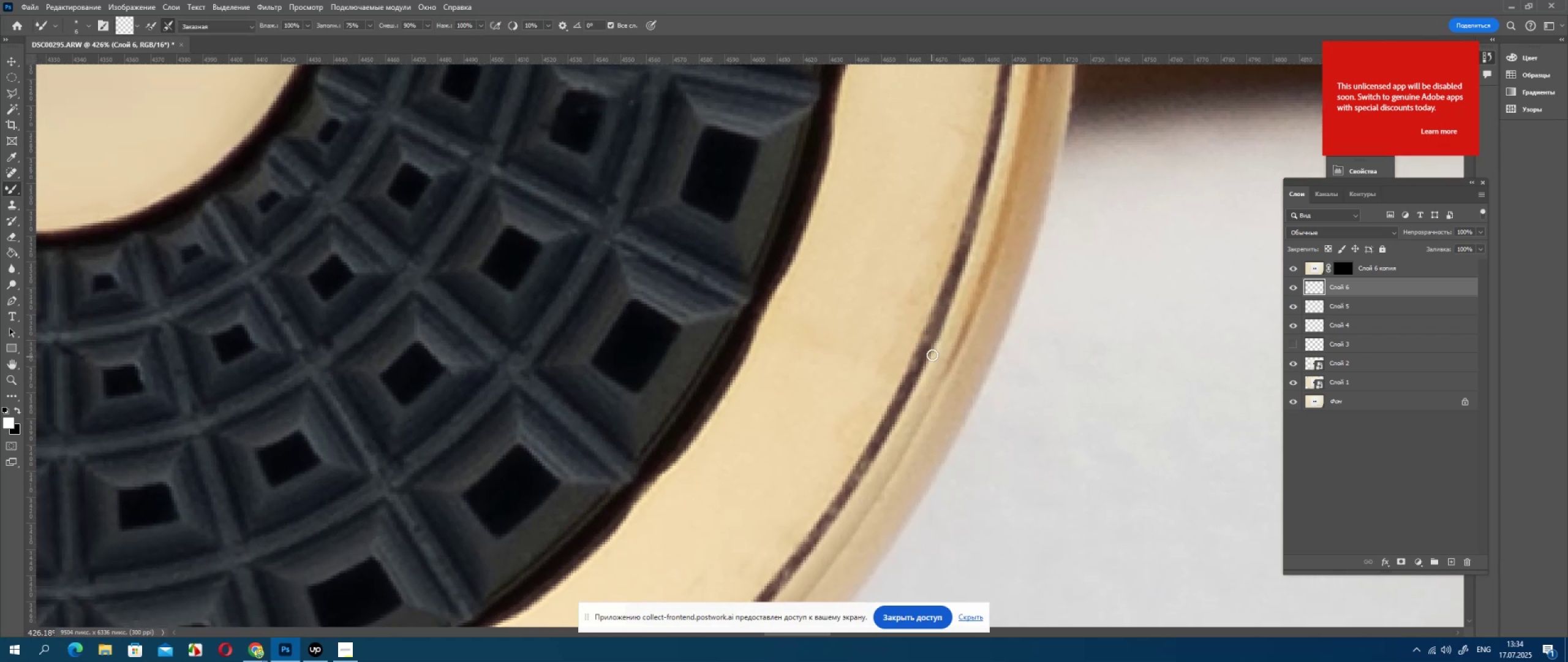 
key(Control+ControlLeft)
 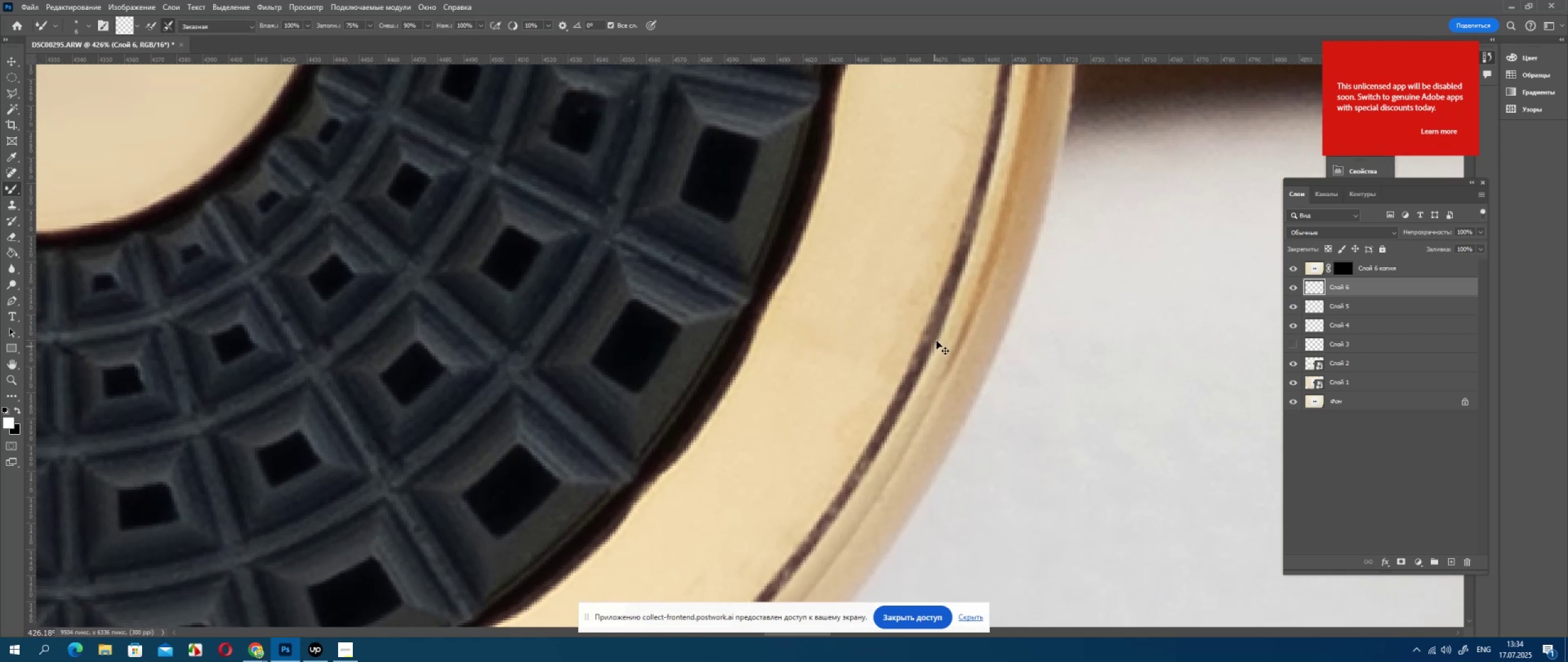 
key(Control+Z)
 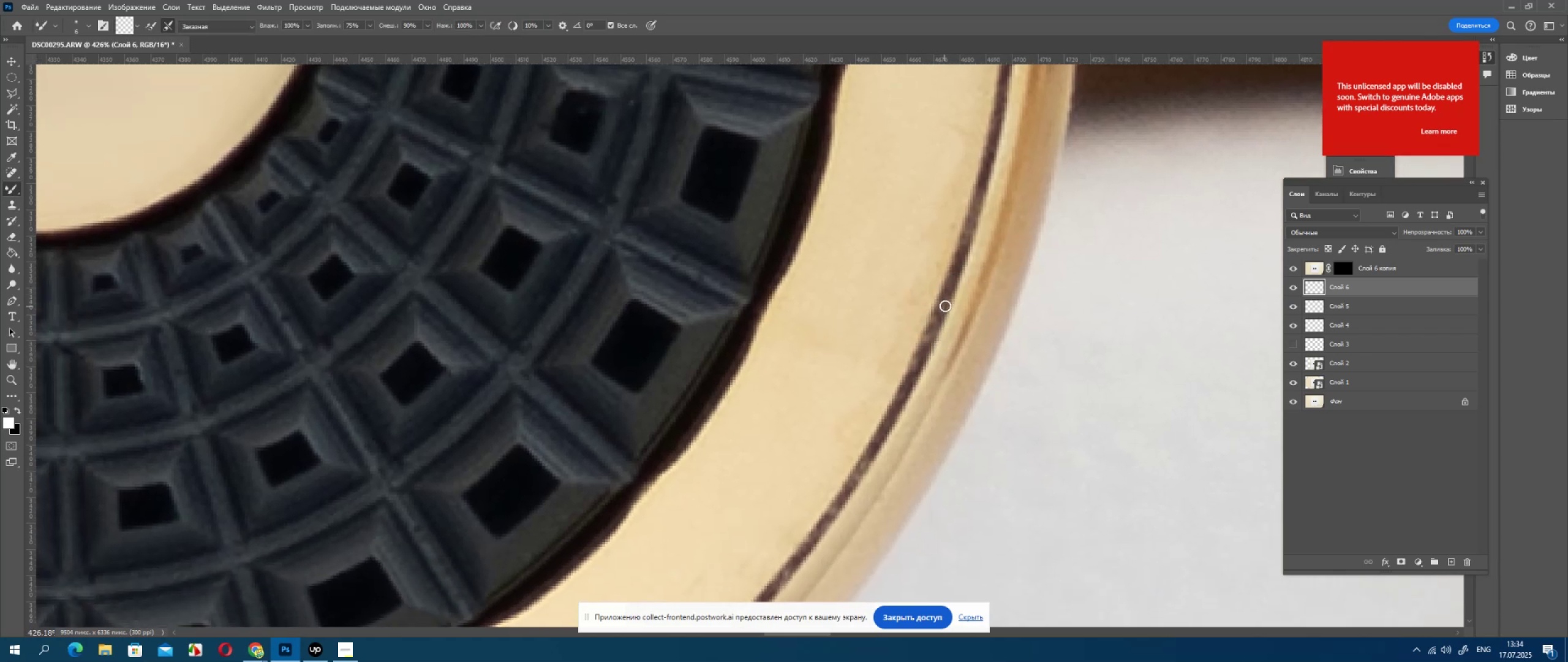 
left_click_drag(start_coordinate=[946, 305], to_coordinate=[933, 320])
 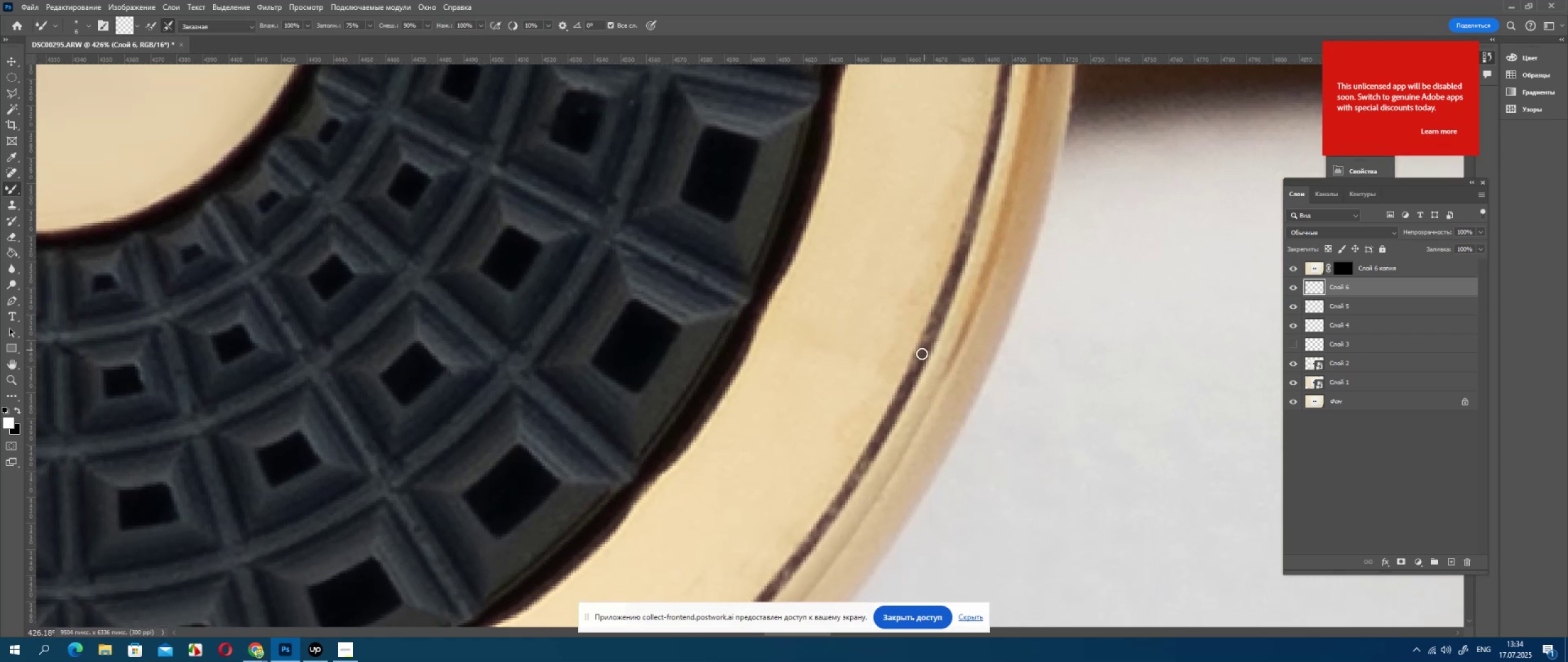 
left_click_drag(start_coordinate=[922, 354], to_coordinate=[938, 297])
 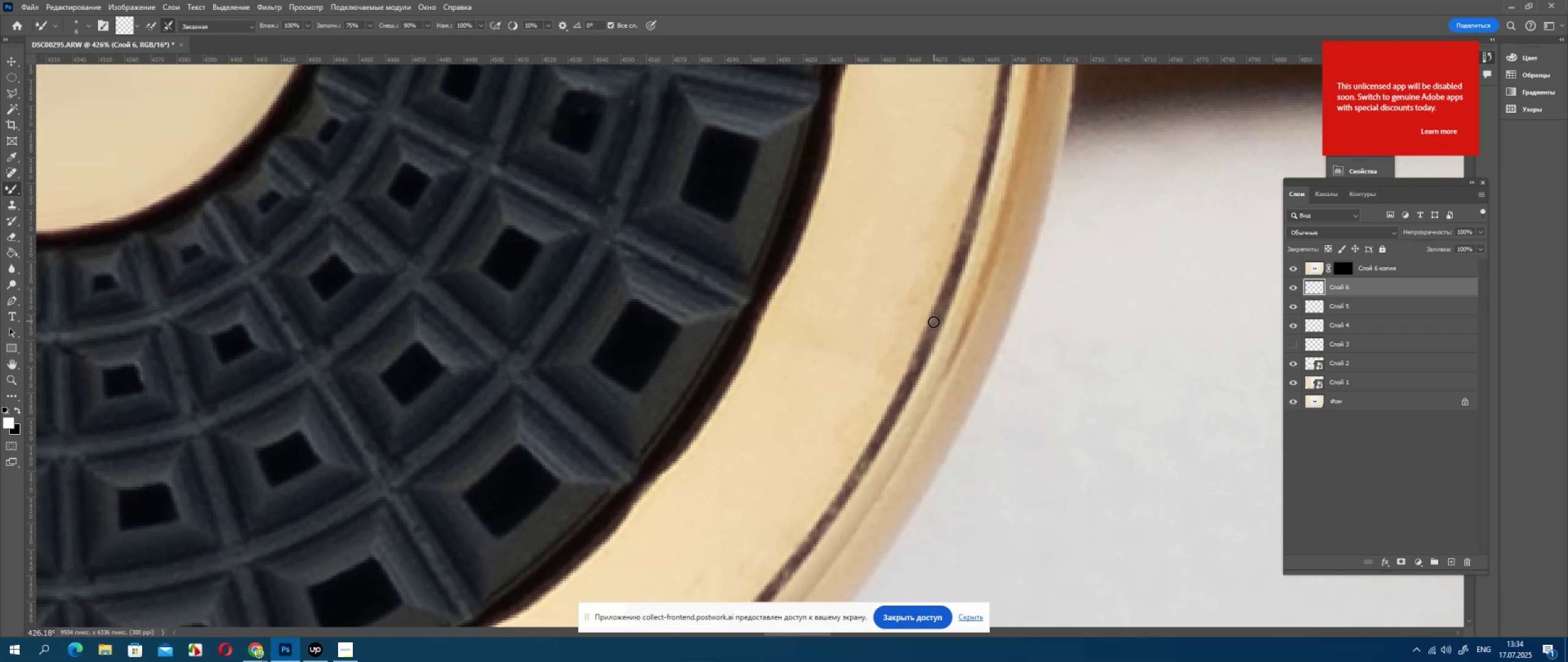 
left_click_drag(start_coordinate=[933, 324], to_coordinate=[946, 302])
 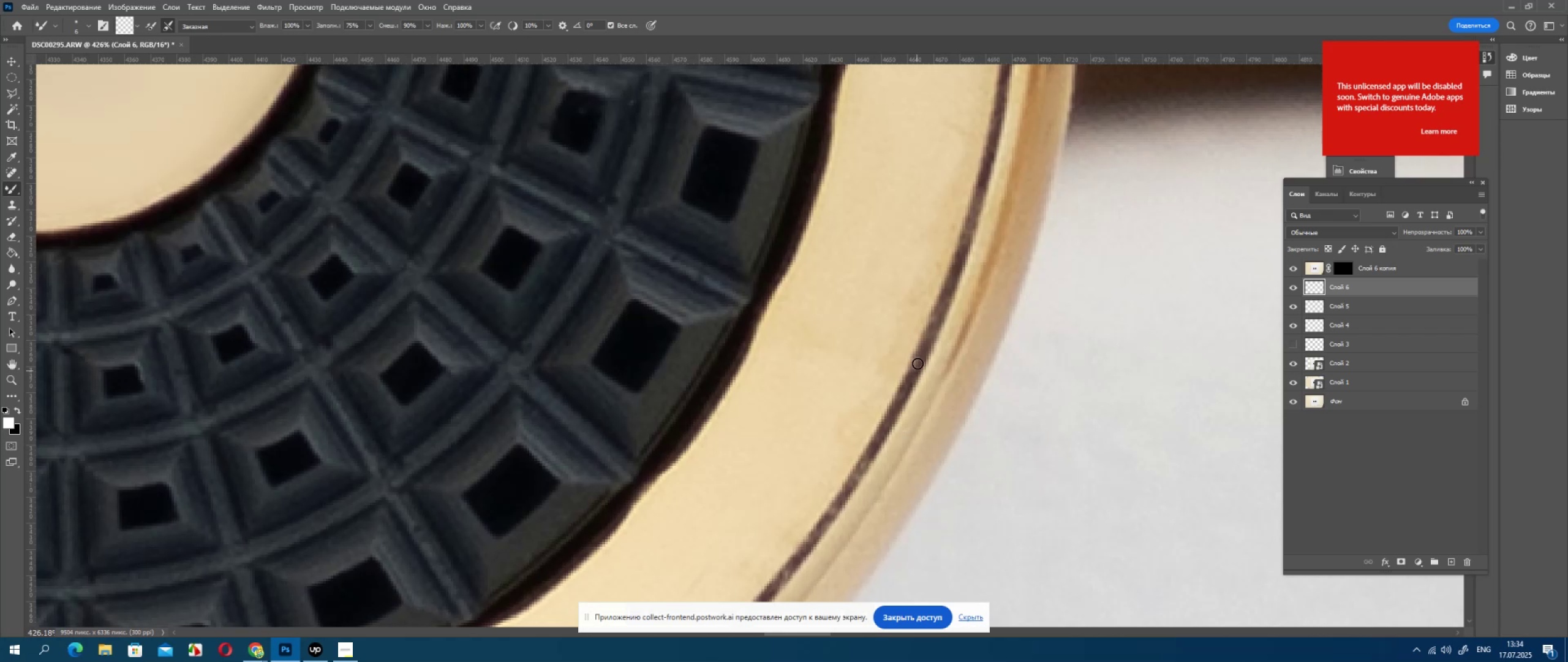 
left_click_drag(start_coordinate=[921, 356], to_coordinate=[899, 392])
 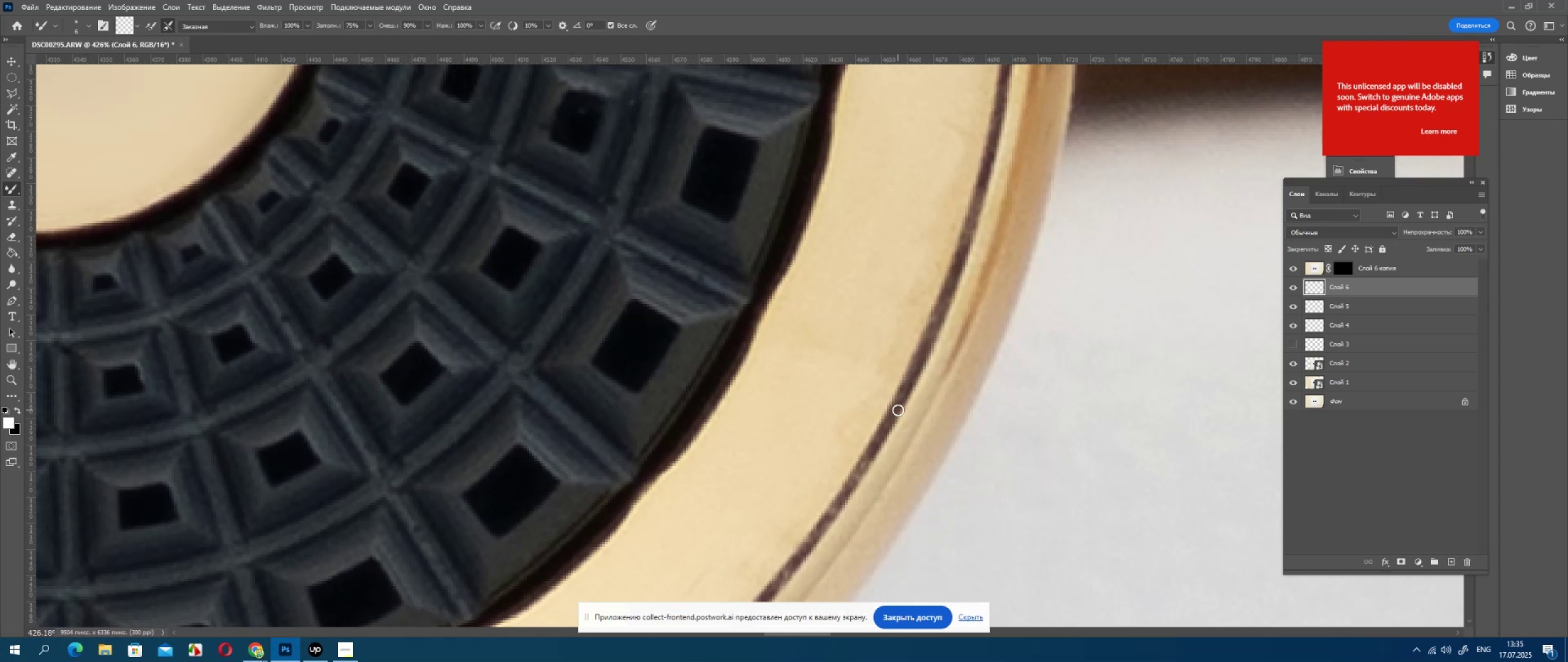 
key(Control+ControlLeft)
 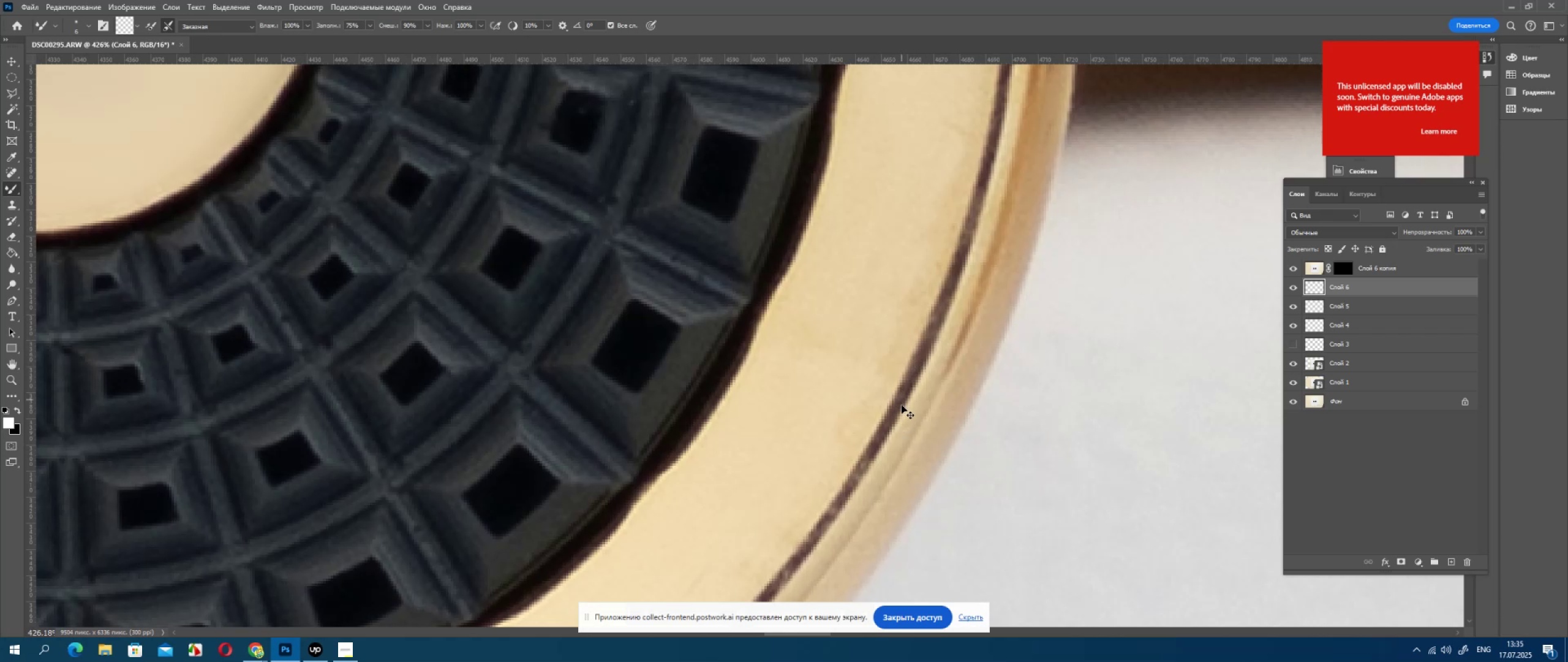 
key(Control+Z)
 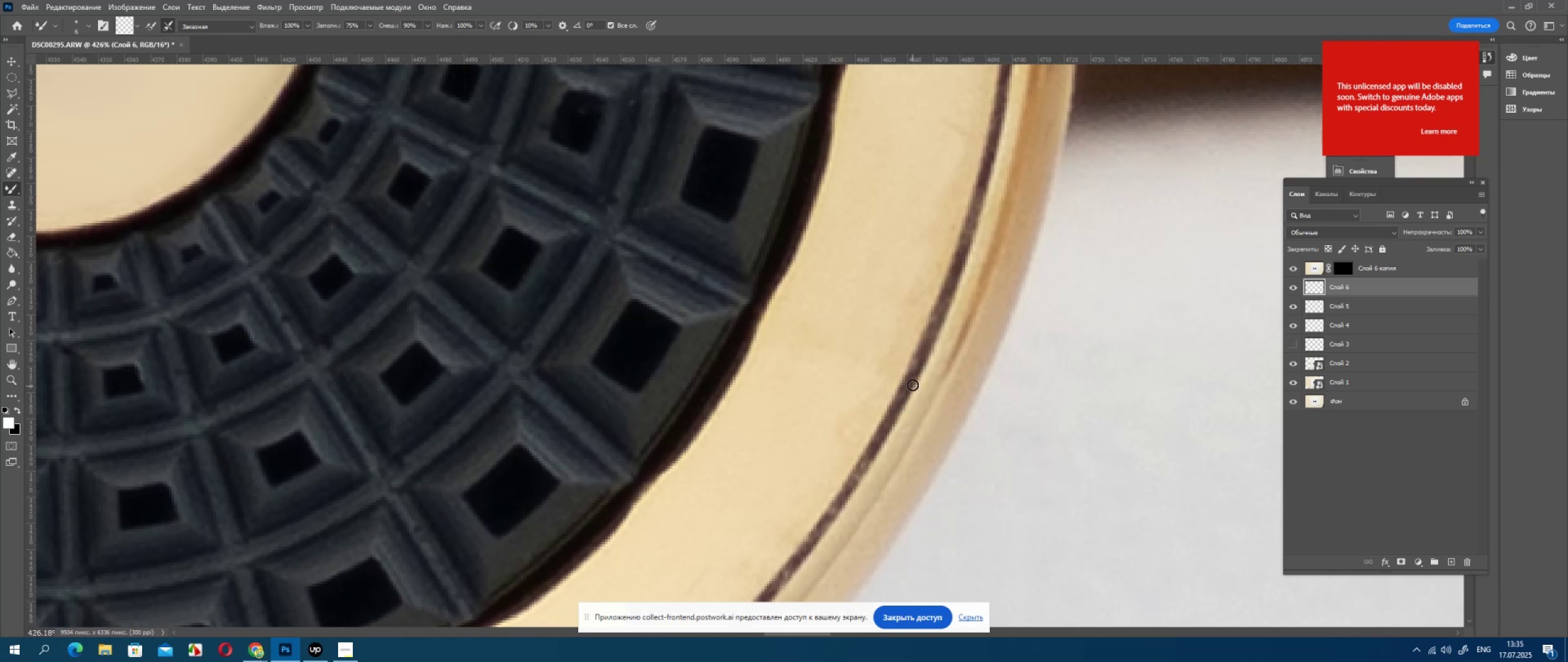 
left_click_drag(start_coordinate=[913, 382], to_coordinate=[920, 368])
 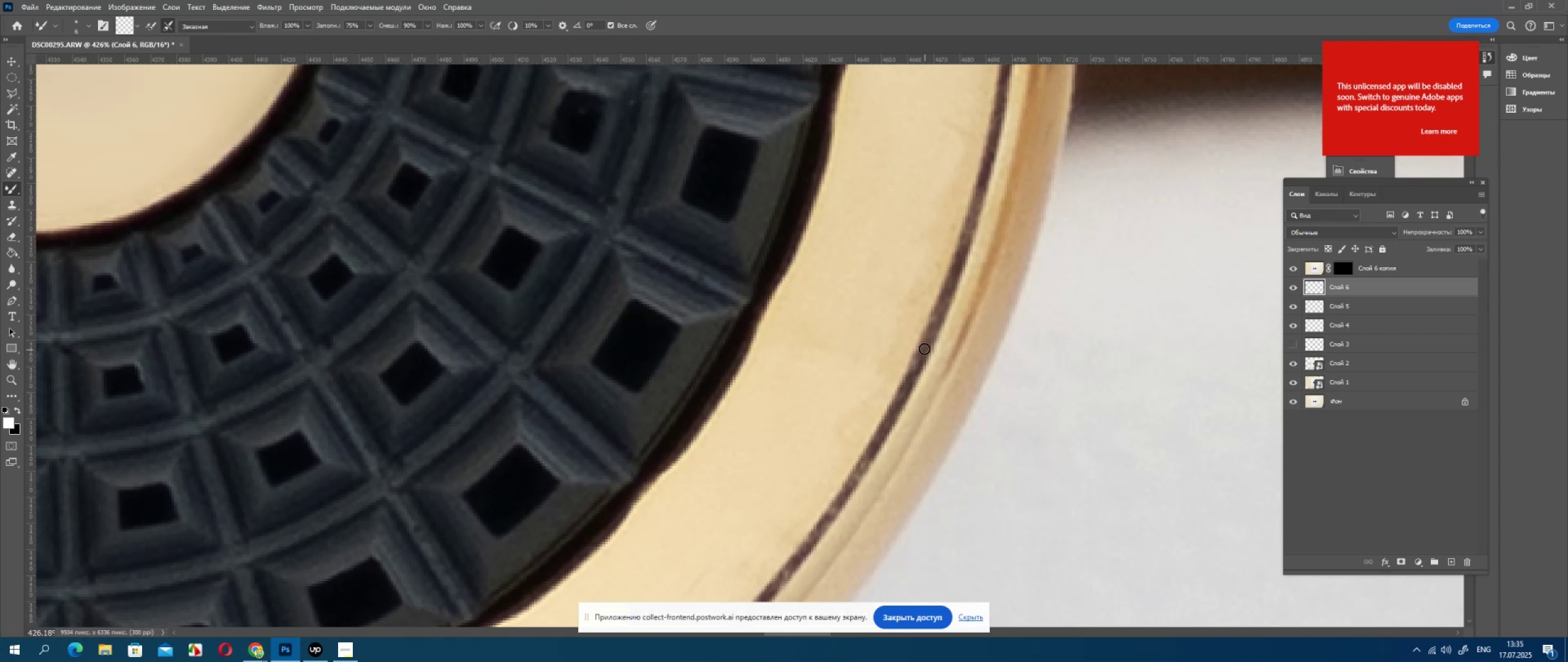 
left_click_drag(start_coordinate=[924, 349], to_coordinate=[911, 372])
 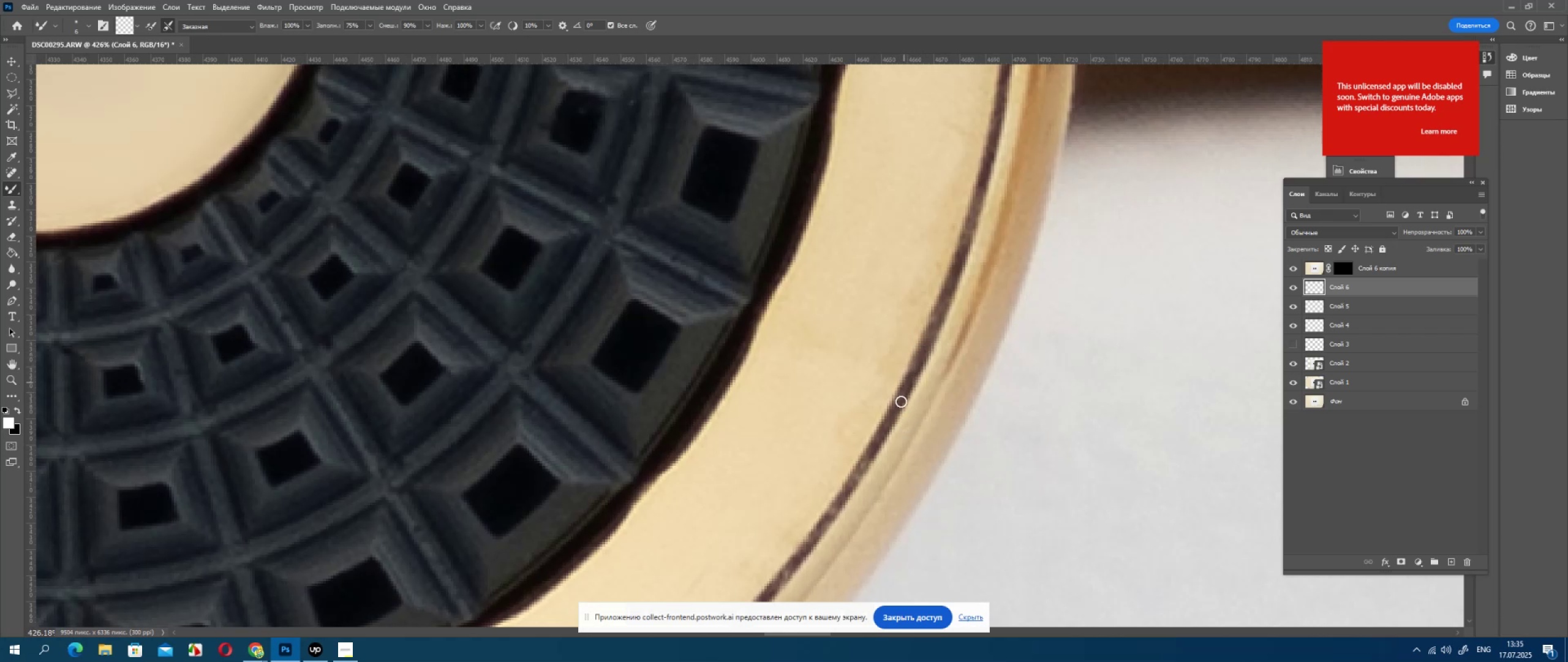 
hold_key(key=Space, duration=0.6)
 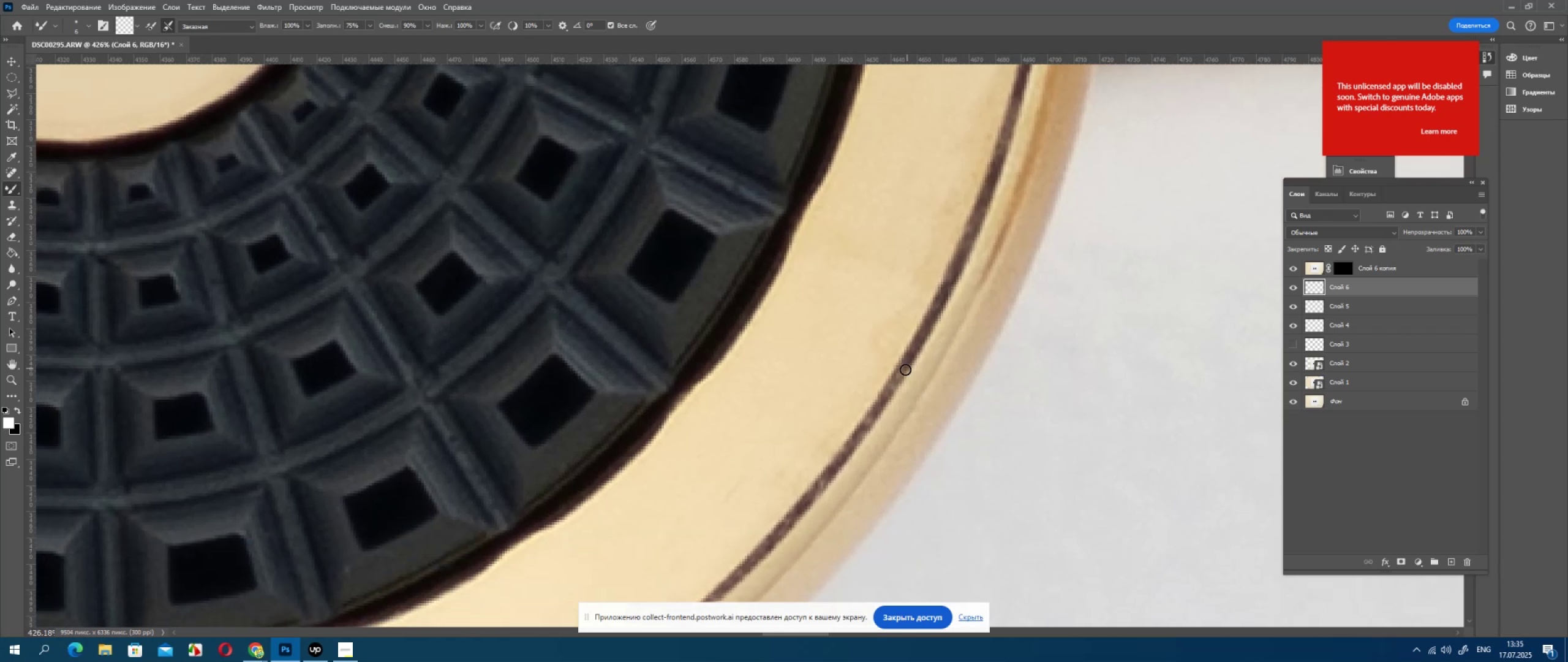 
left_click_drag(start_coordinate=[889, 466], to_coordinate=[924, 376])
 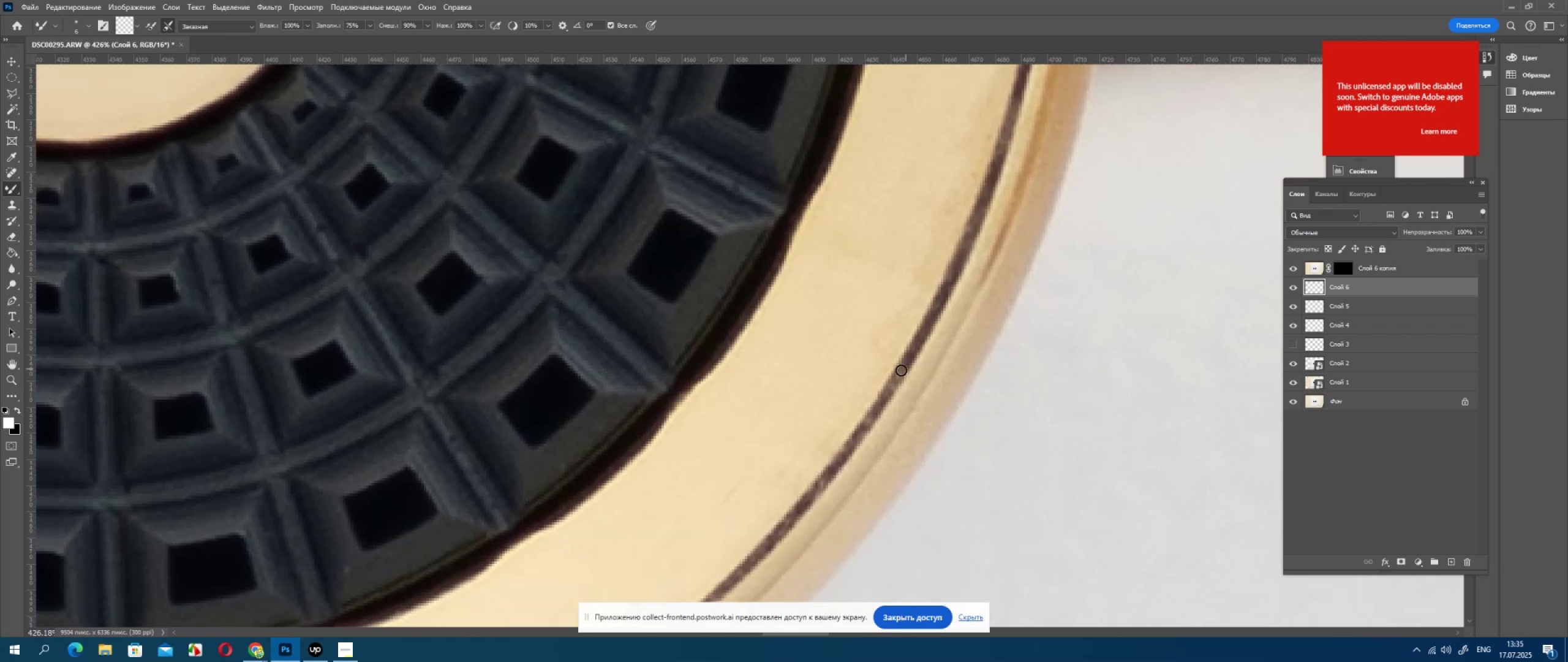 
left_click_drag(start_coordinate=[899, 373], to_coordinate=[883, 392])
 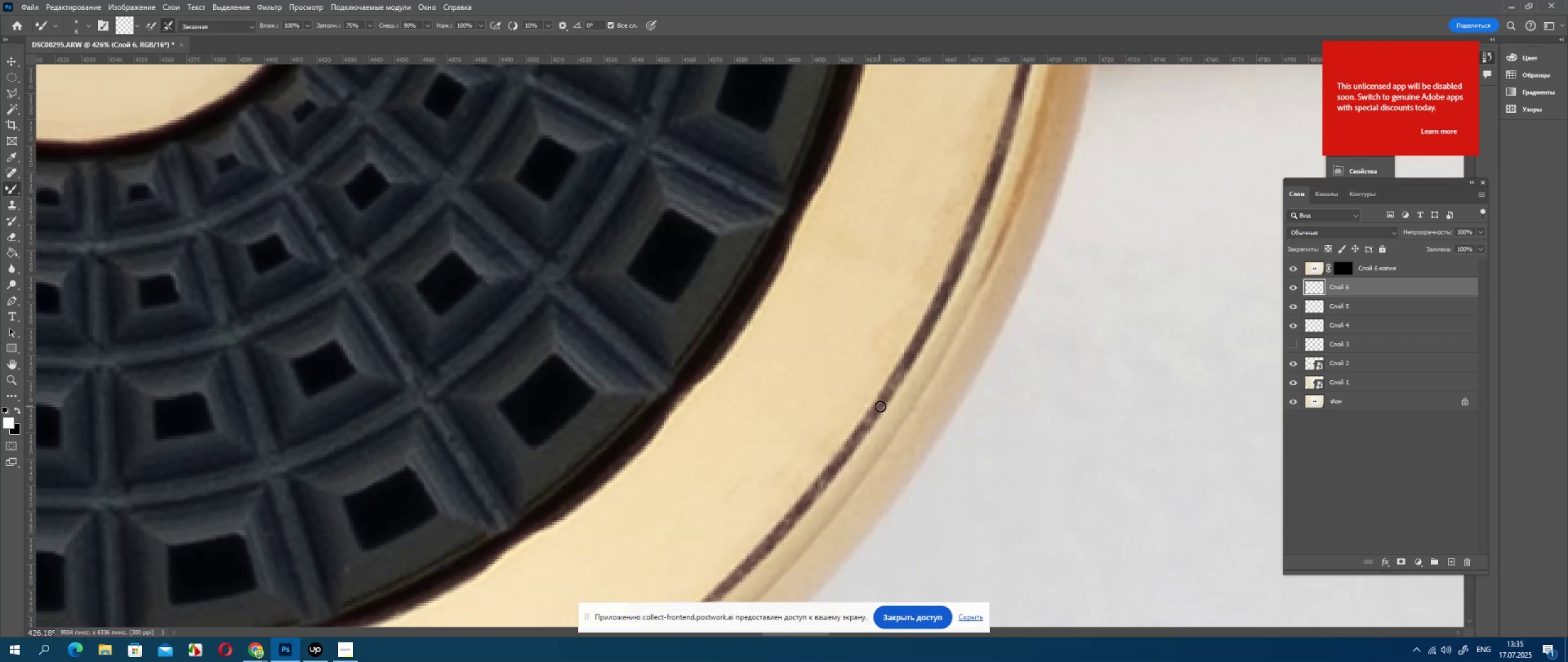 
left_click_drag(start_coordinate=[886, 399], to_coordinate=[910, 355])
 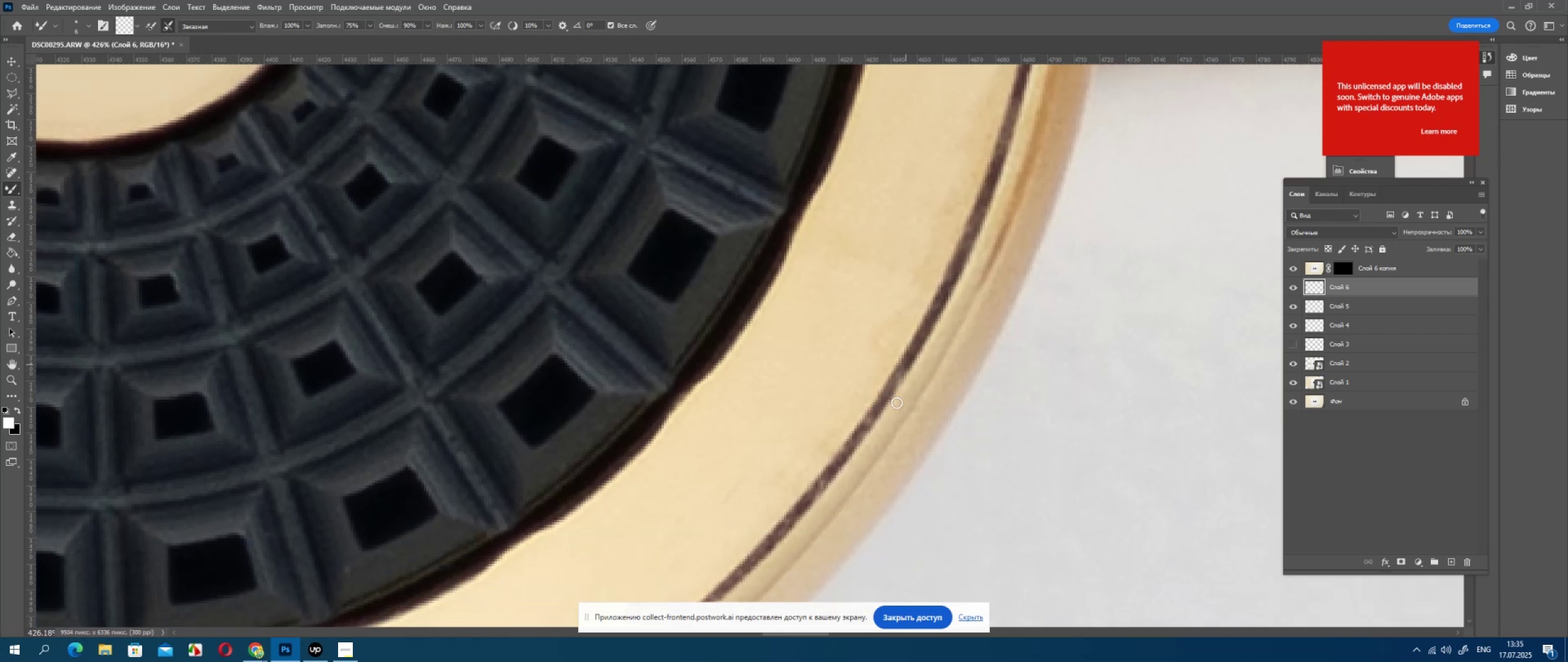 
hold_key(key=Space, duration=0.65)
 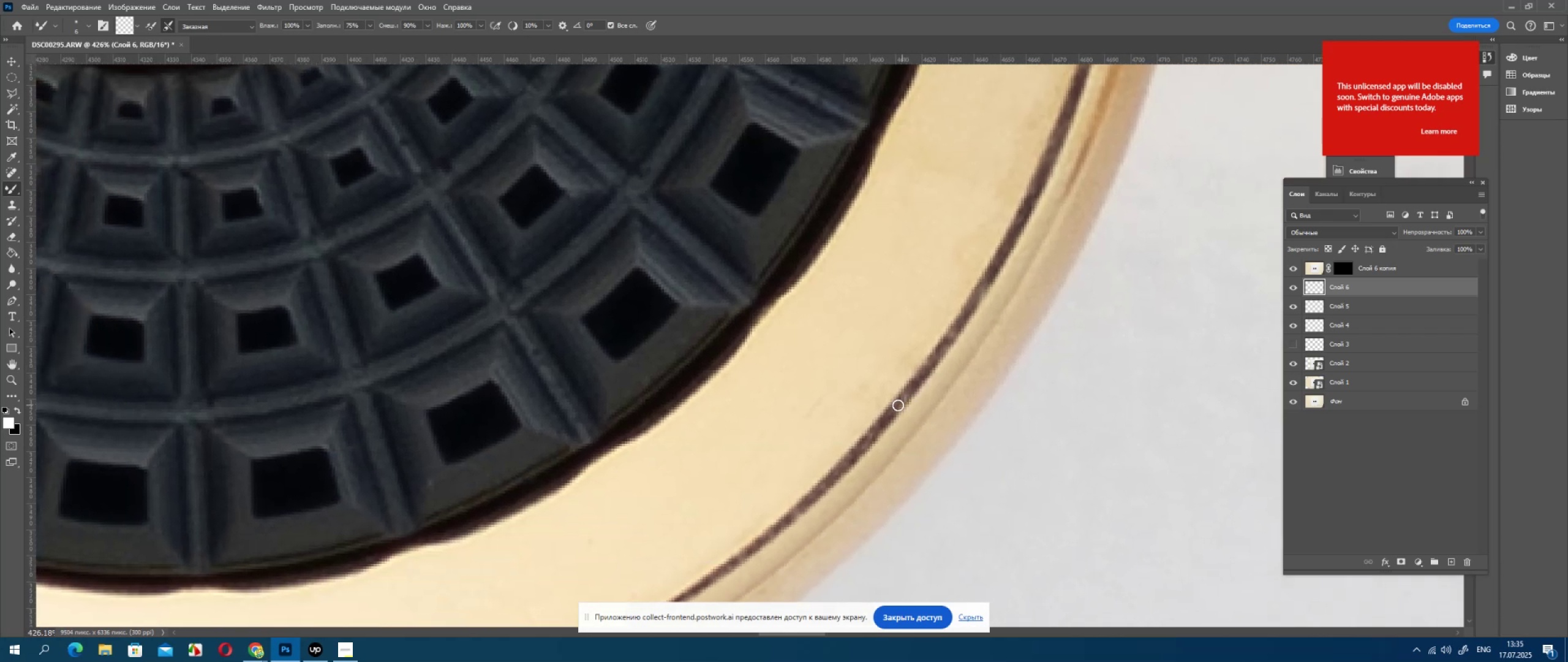 
left_click_drag(start_coordinate=[870, 454], to_coordinate=[953, 367])
 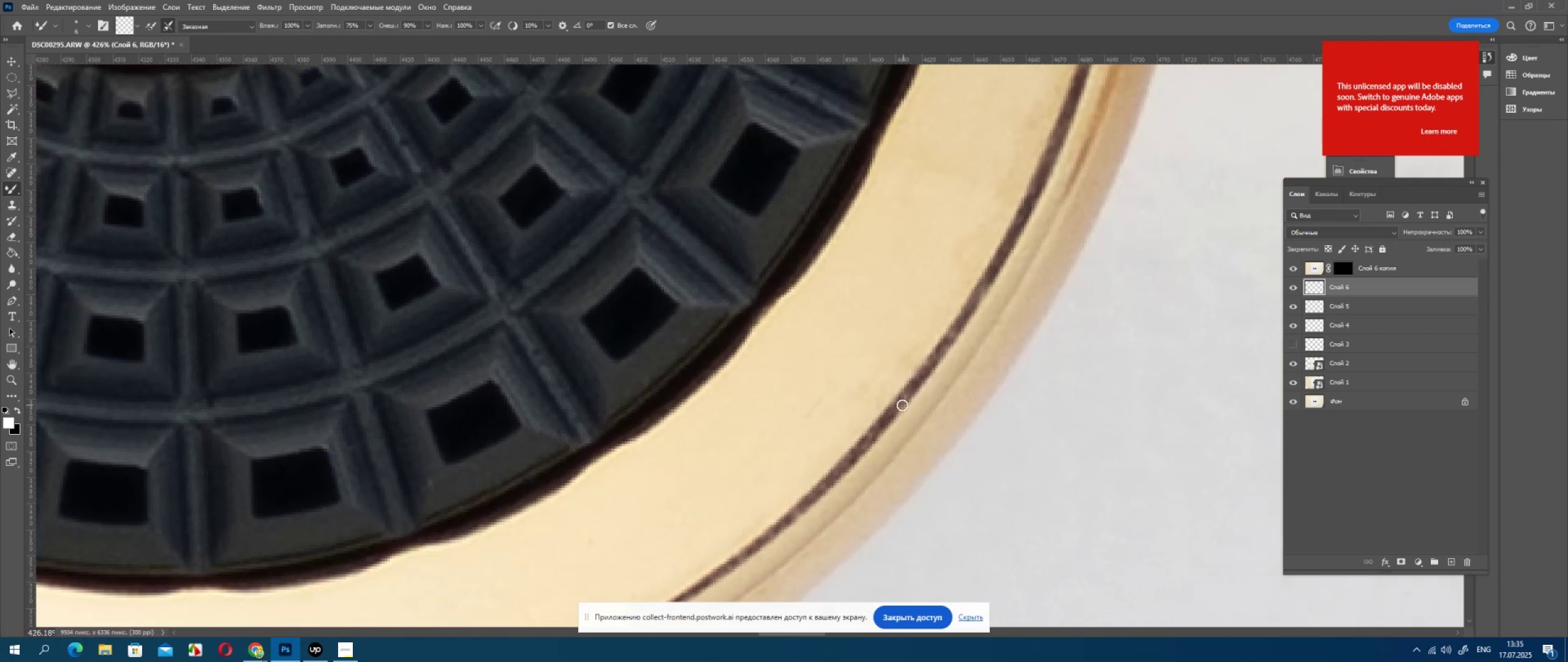 
left_click_drag(start_coordinate=[897, 405], to_coordinate=[930, 375])
 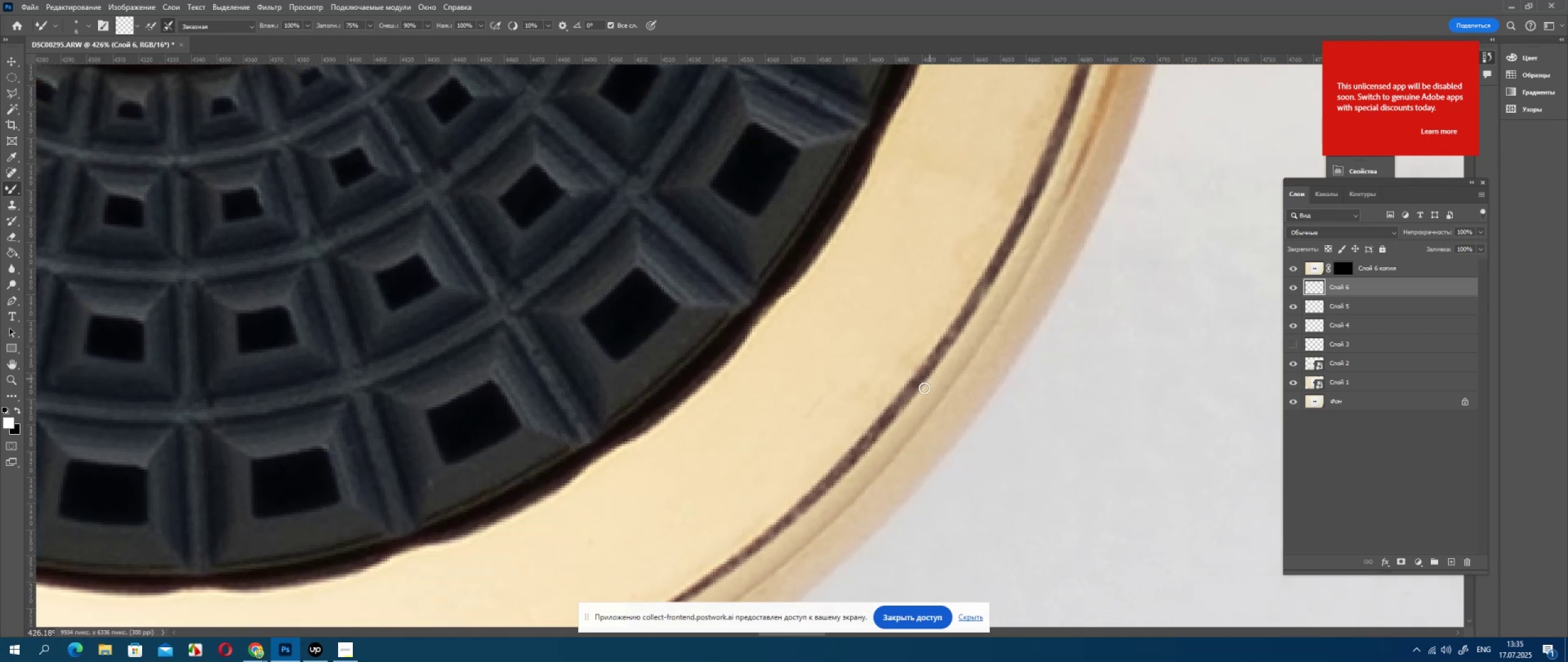 
hold_key(key=Space, duration=0.7)
 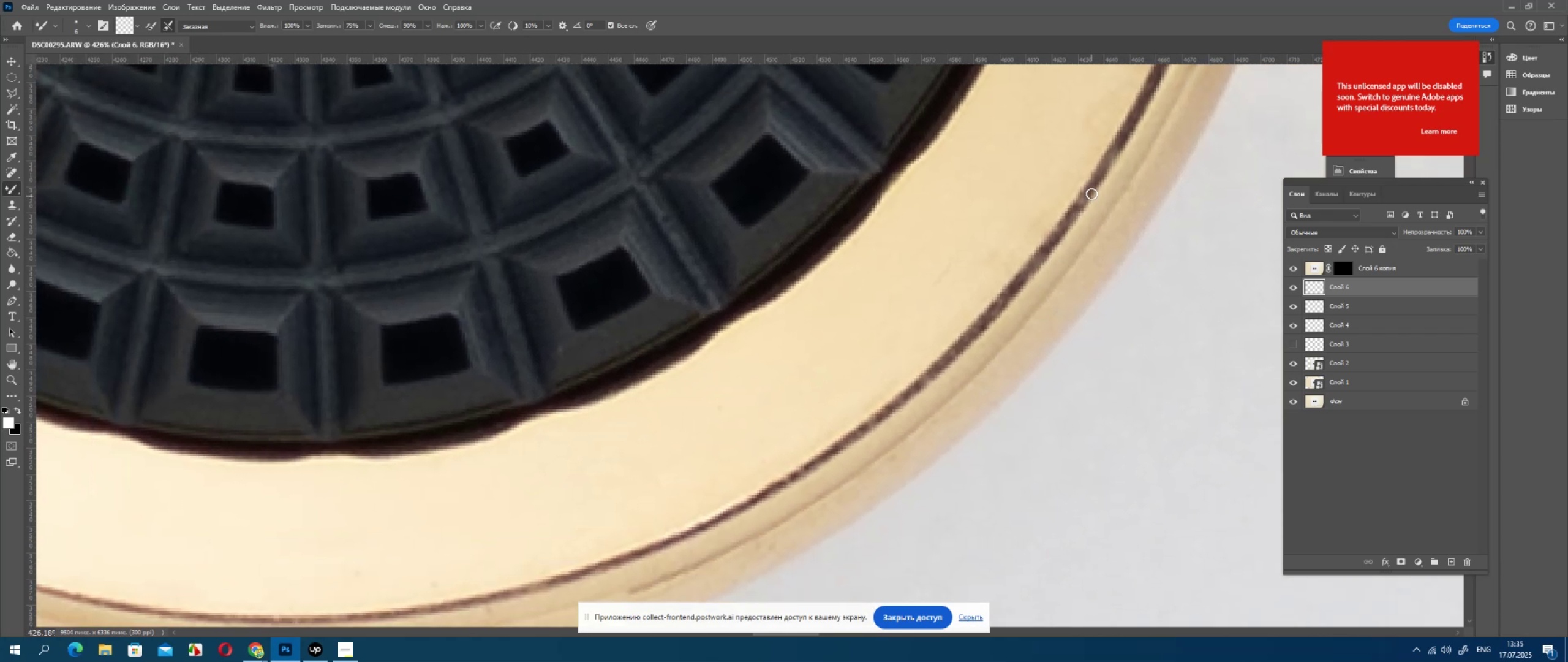 
left_click_drag(start_coordinate=[906, 420], to_coordinate=[1036, 287])
 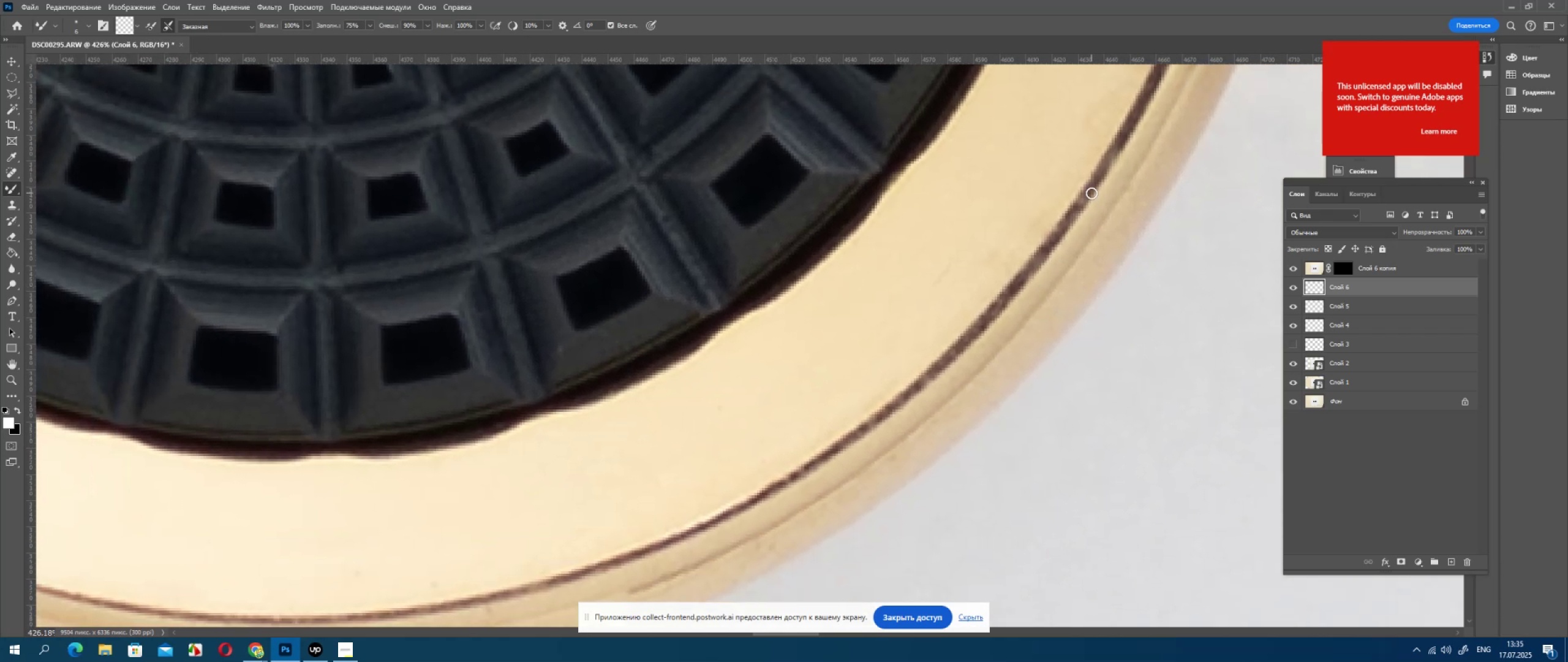 
left_click_drag(start_coordinate=[1091, 192], to_coordinate=[1055, 242])
 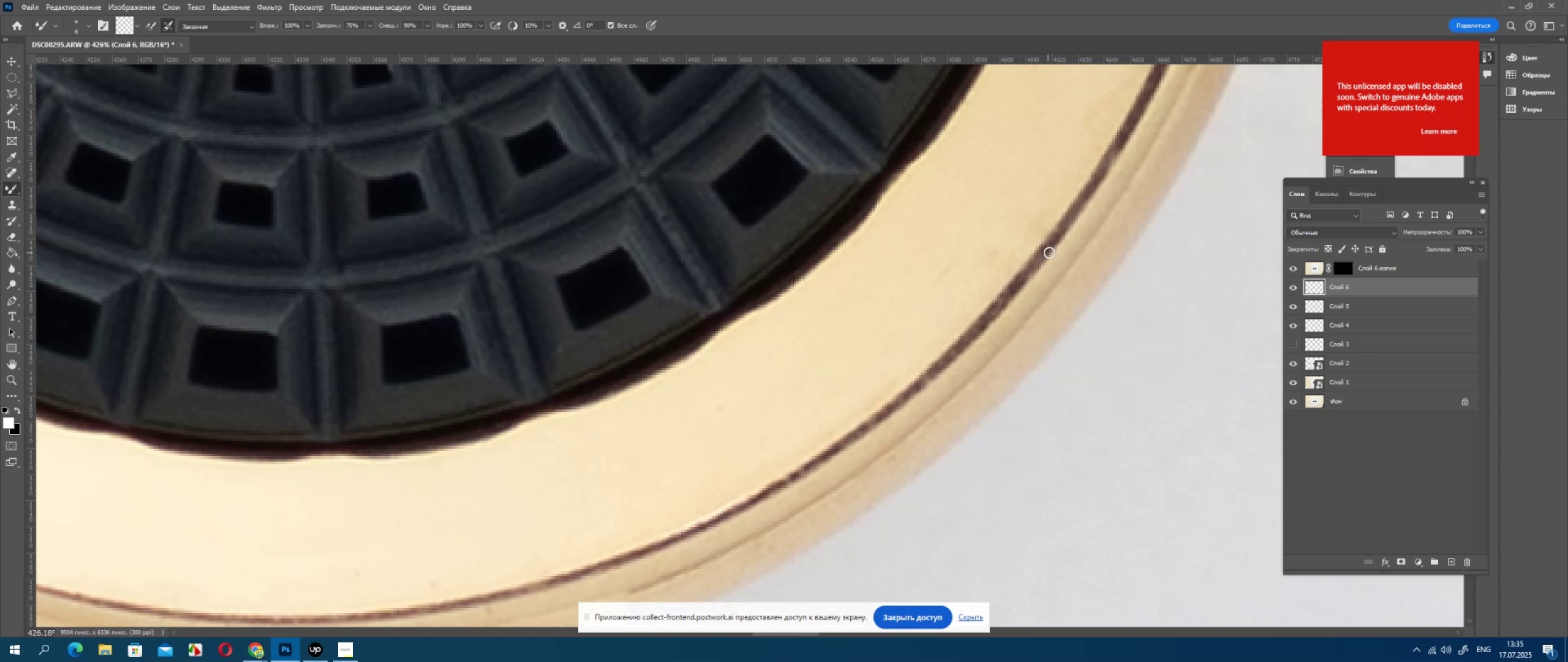 
key(Control+ControlLeft)
 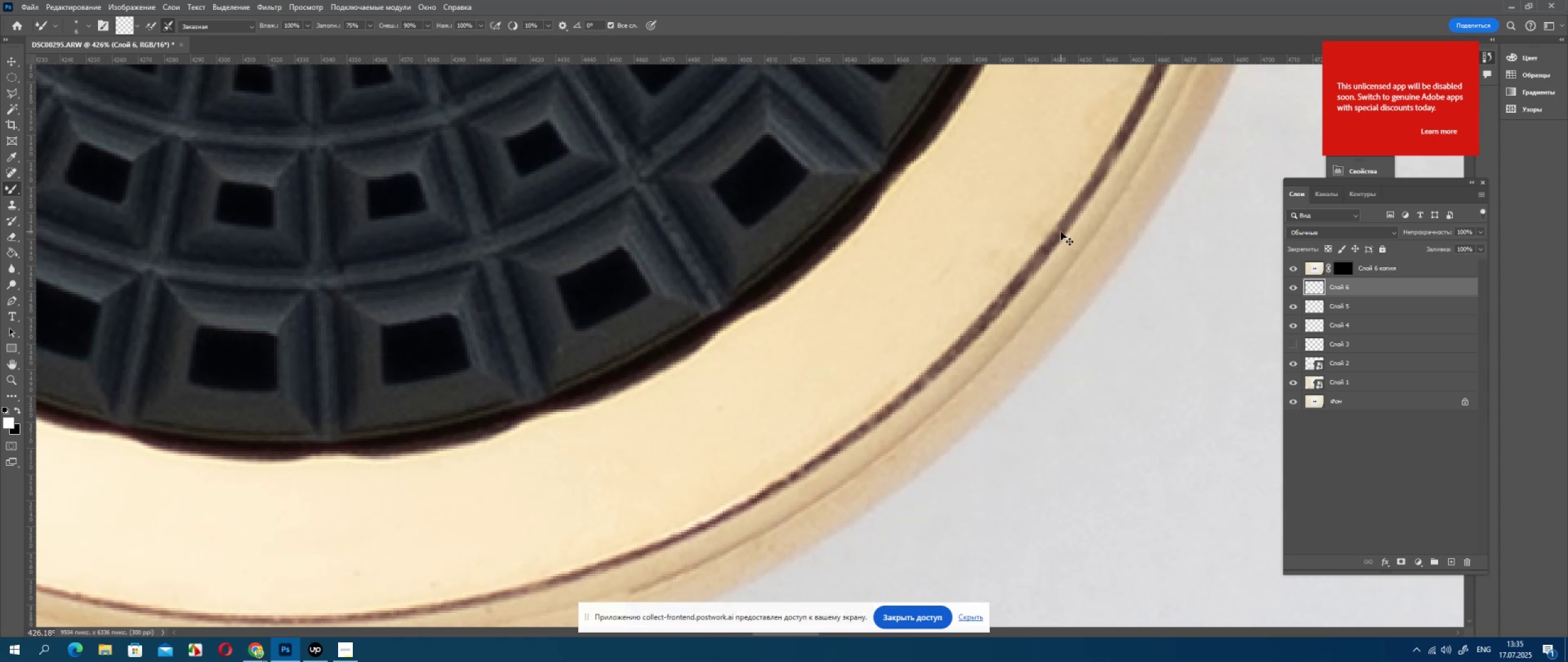 
key(Control+Z)
 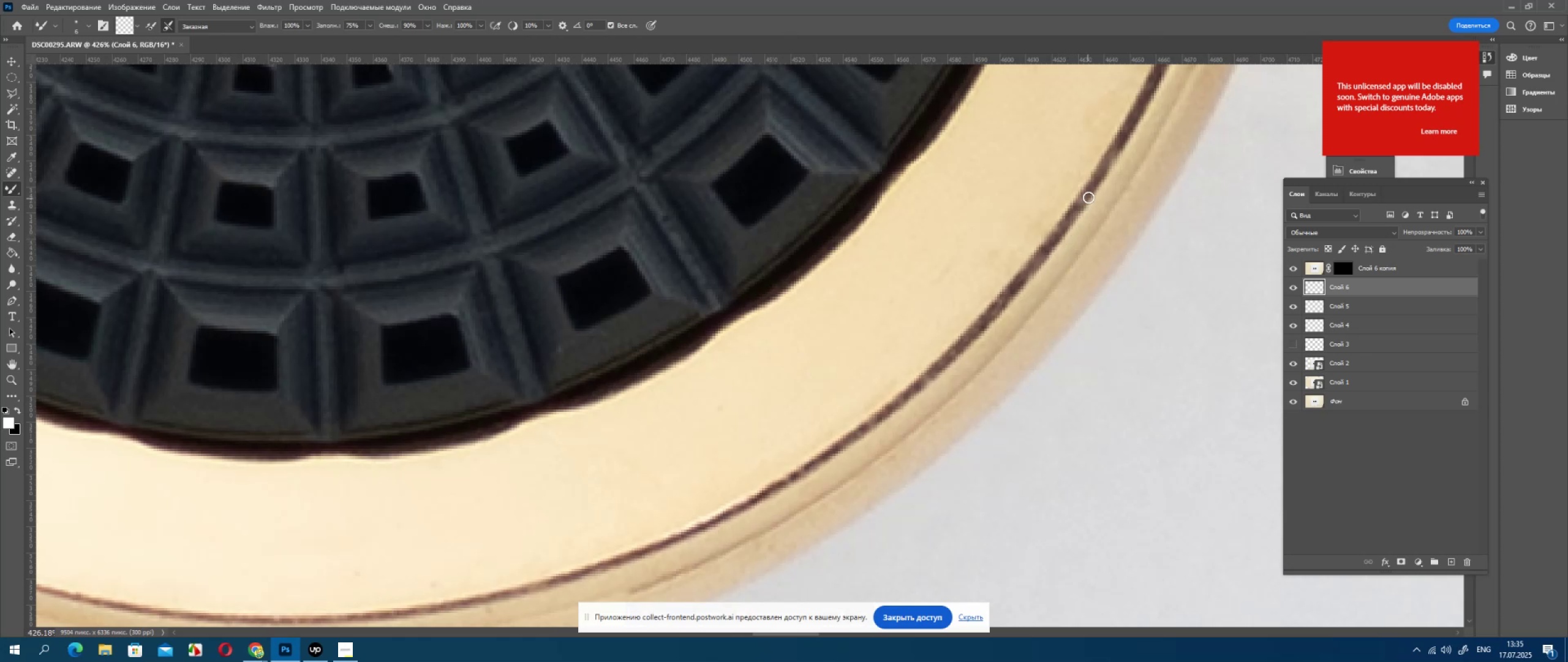 
left_click_drag(start_coordinate=[1089, 190], to_coordinate=[1080, 208])
 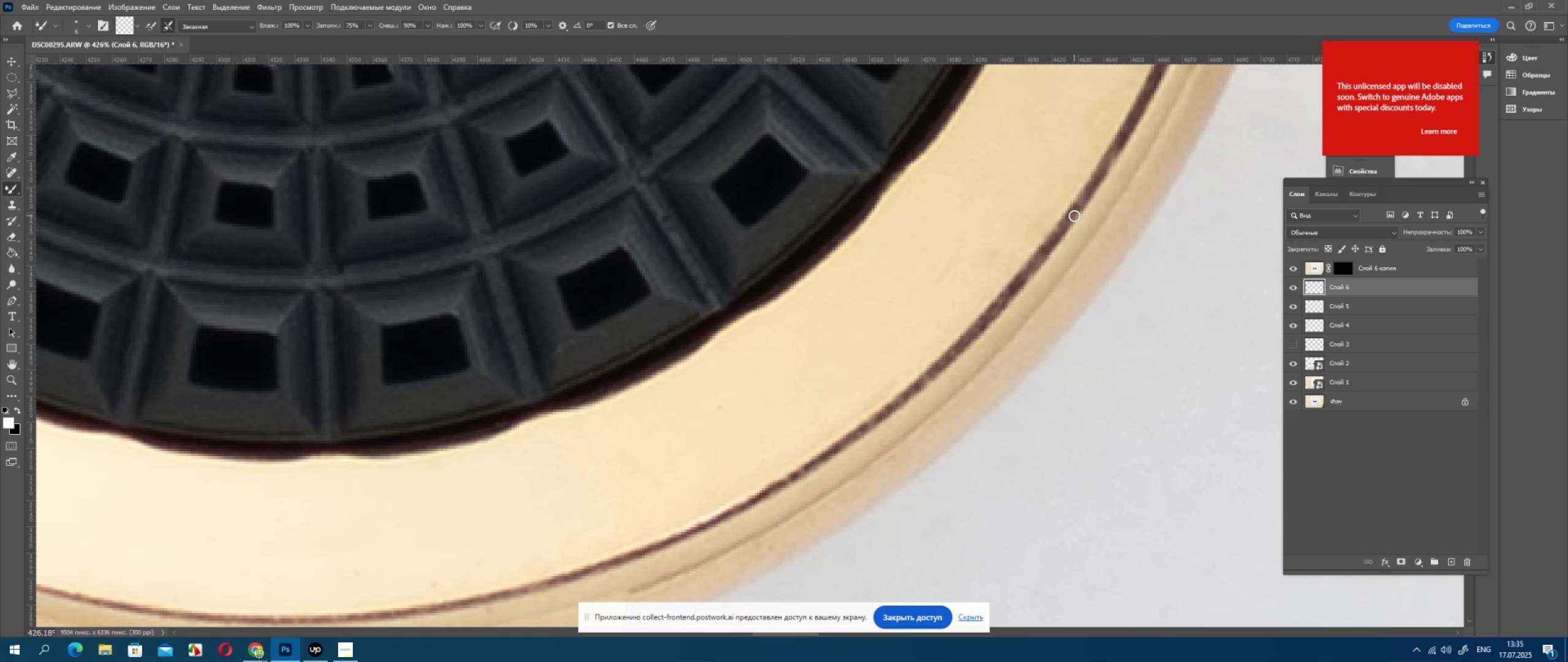 
left_click_drag(start_coordinate=[1074, 216], to_coordinate=[1081, 208])
 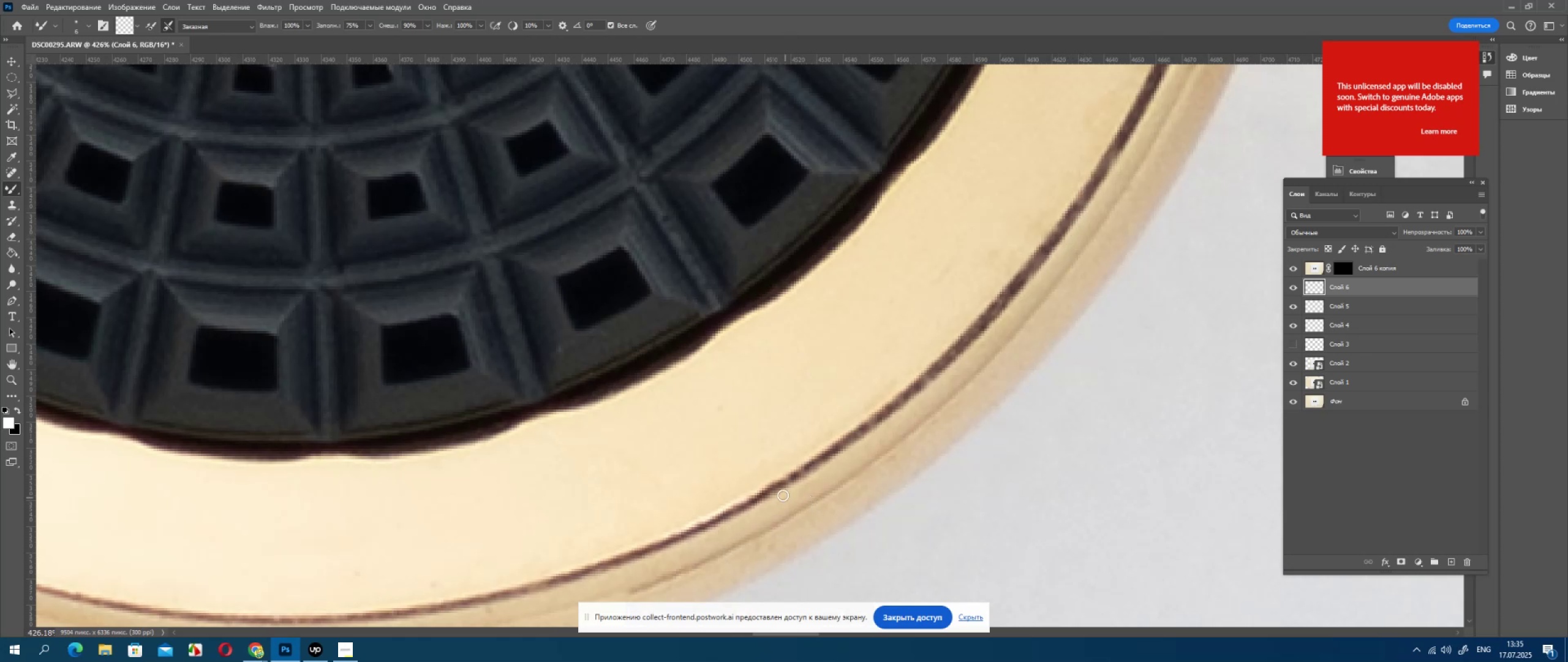 
left_click_drag(start_coordinate=[777, 488], to_coordinate=[797, 478])
 